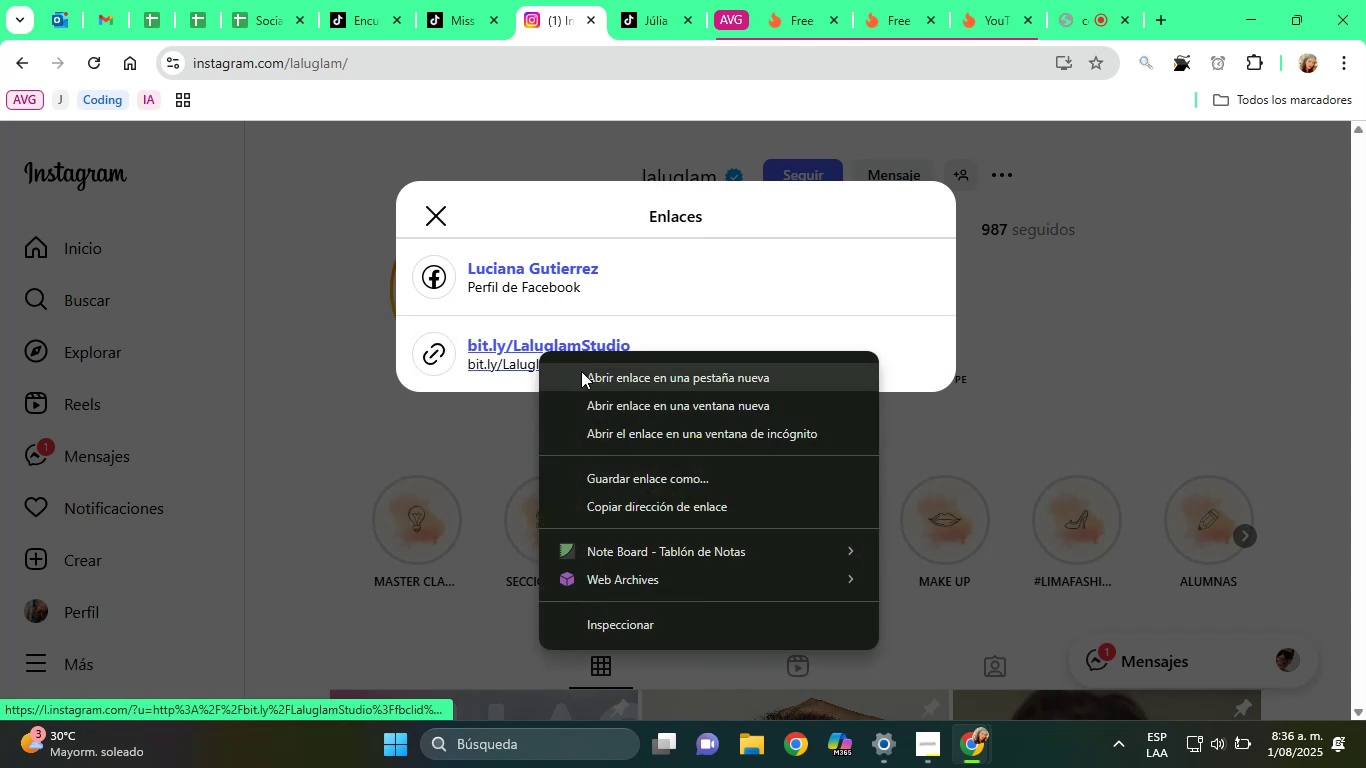 
left_click([592, 376])
 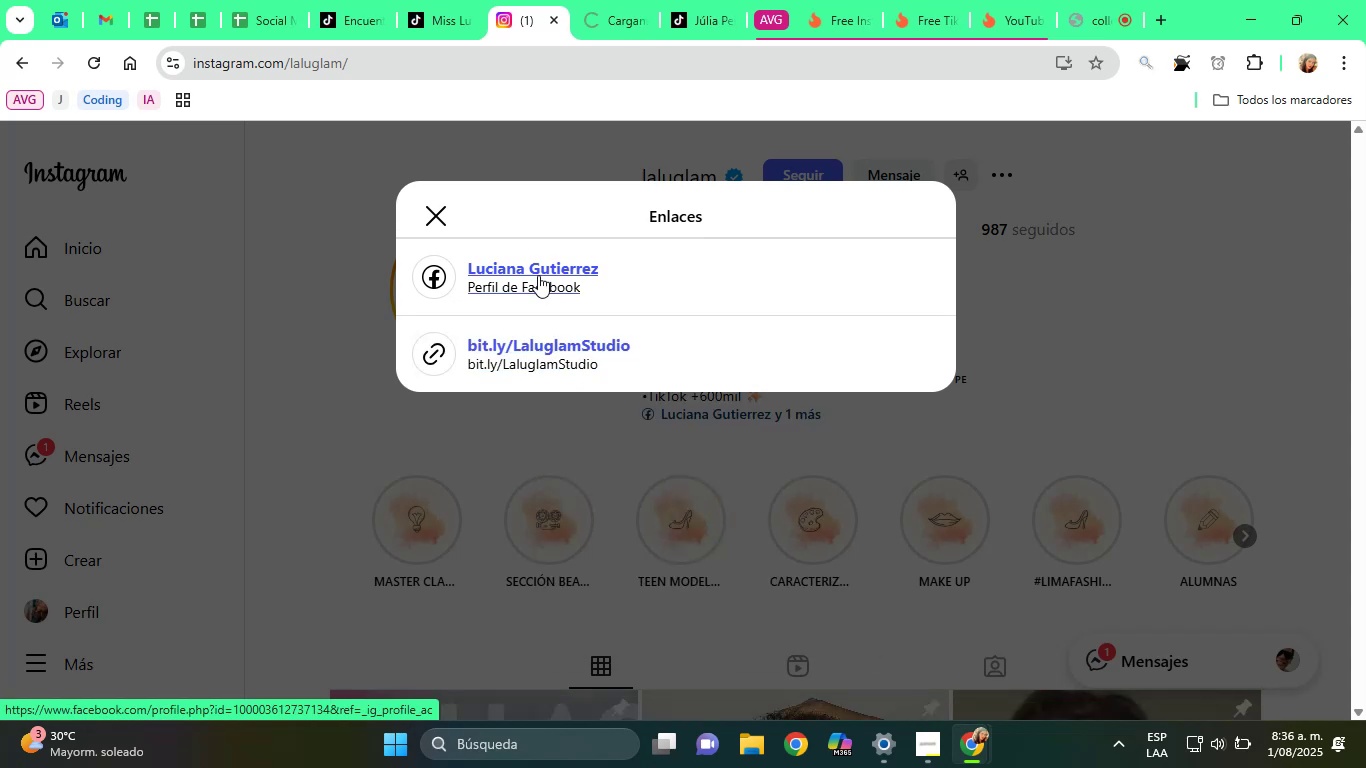 
left_click([537, 275])
 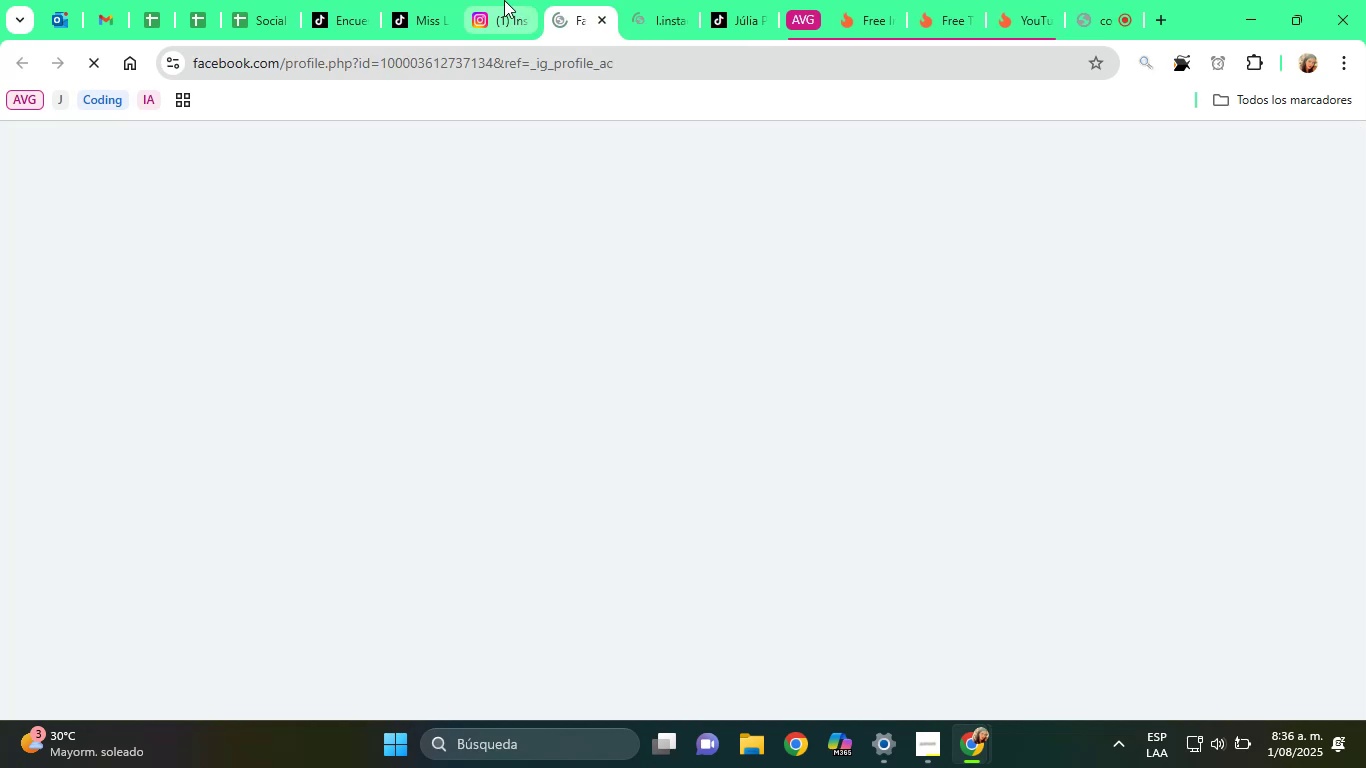 
left_click([492, 0])
 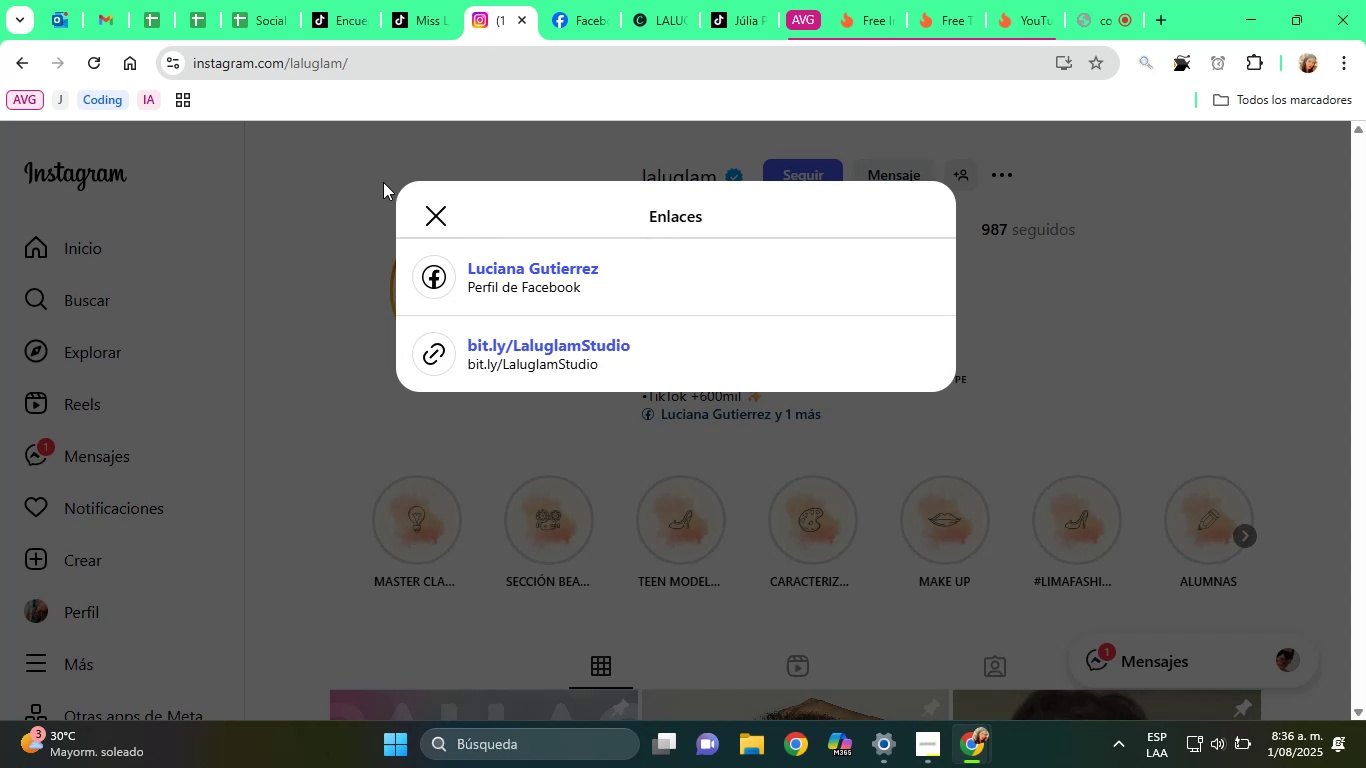 
wait(13.09)
 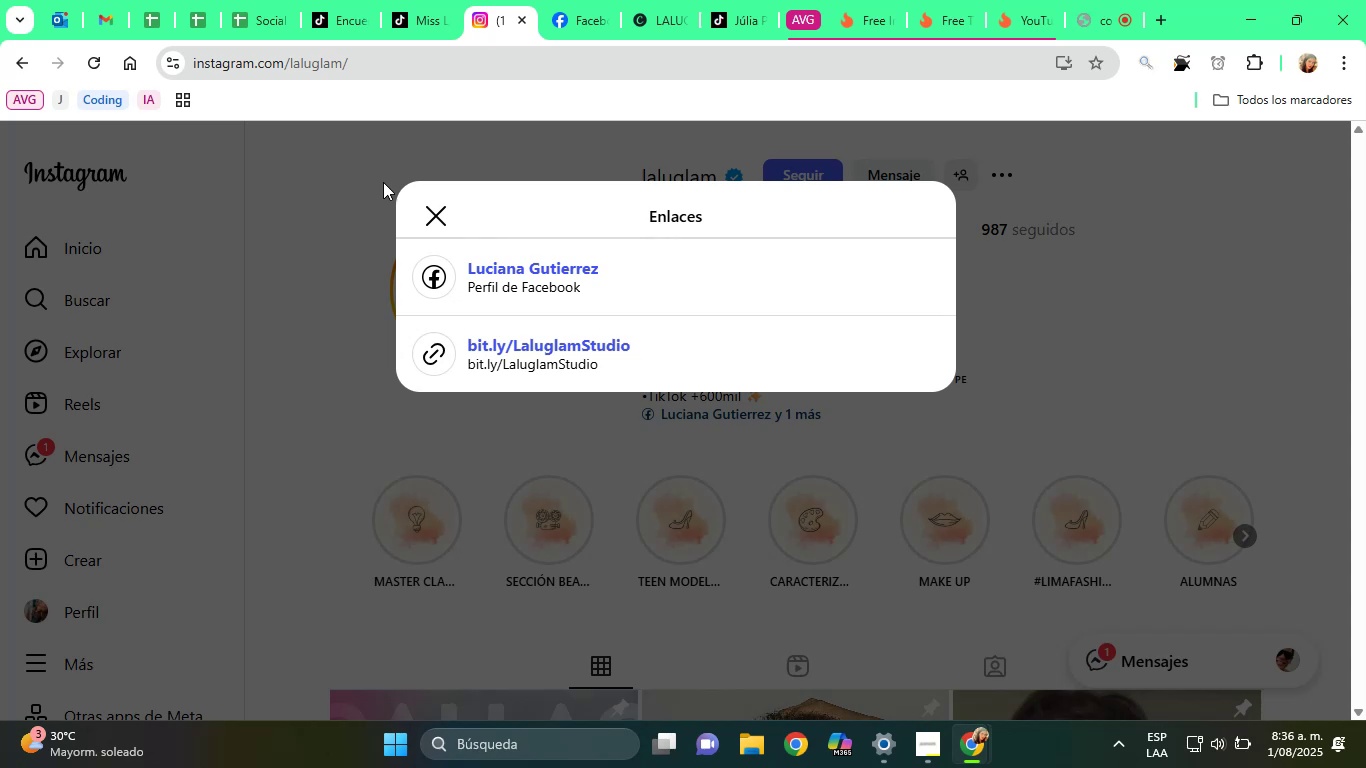 
left_click([84, 64])
 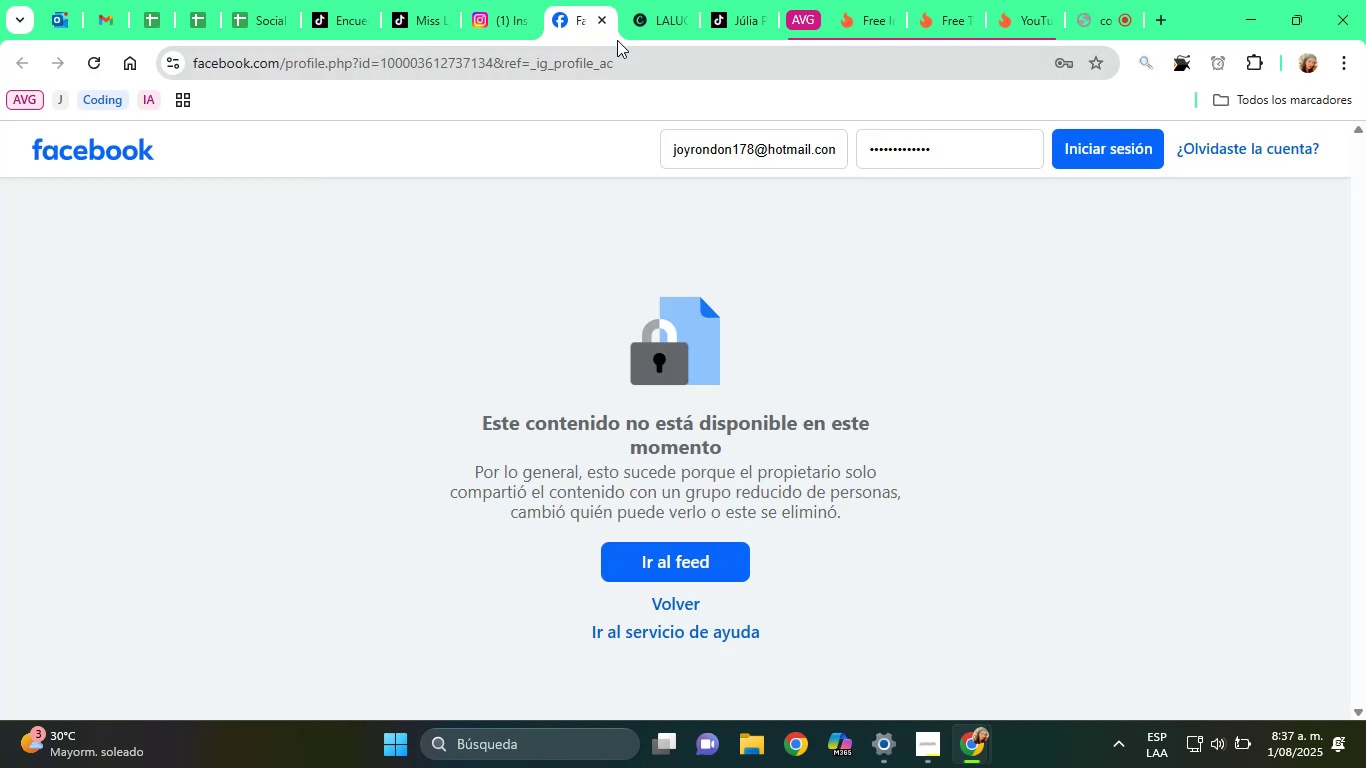 
left_click([604, 17])
 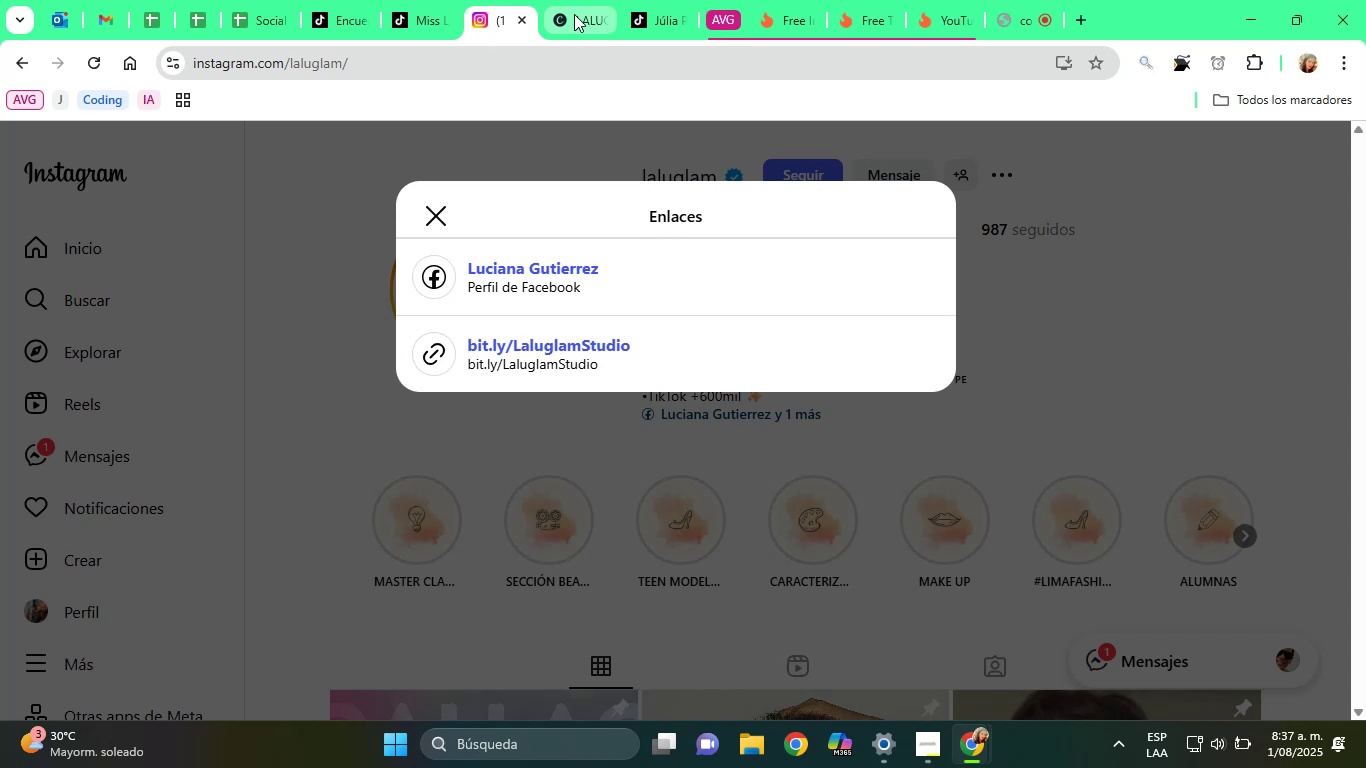 
left_click([570, 13])
 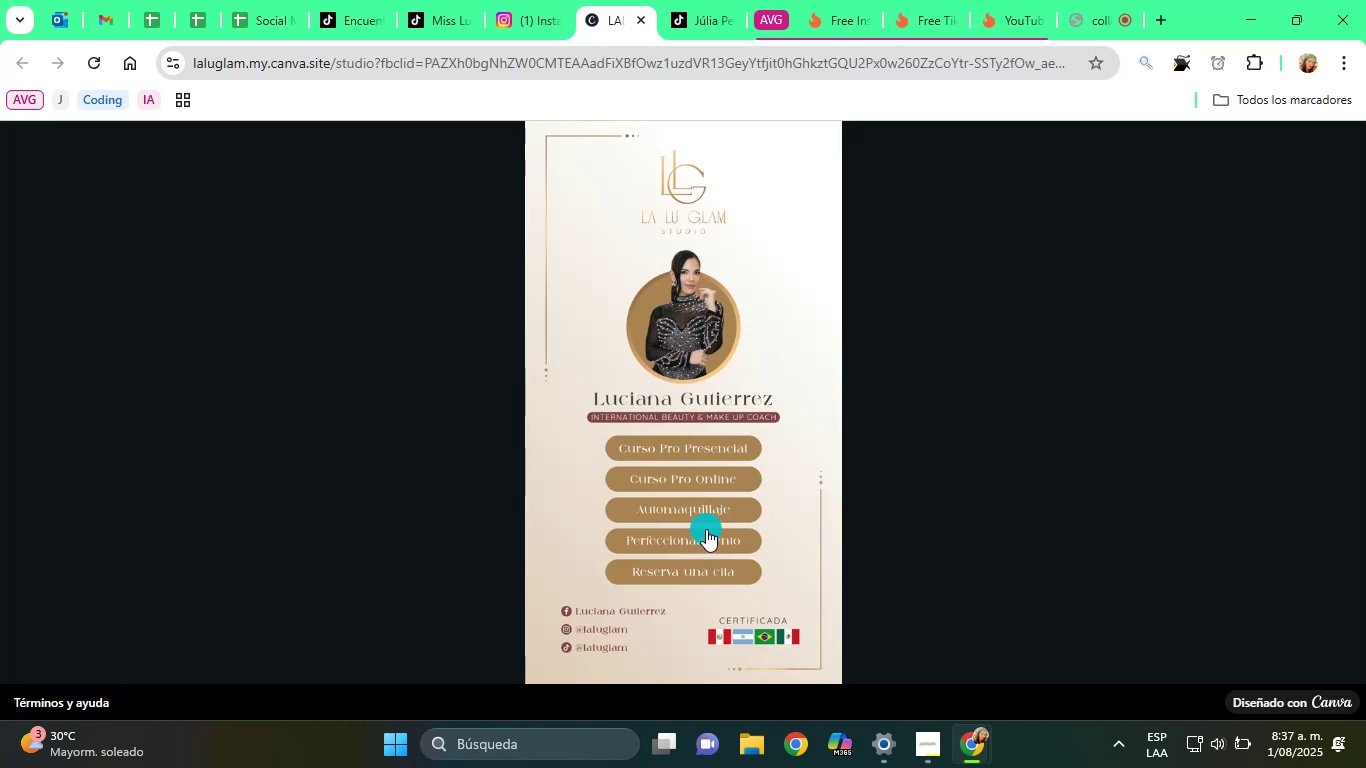 
left_click([706, 529])
 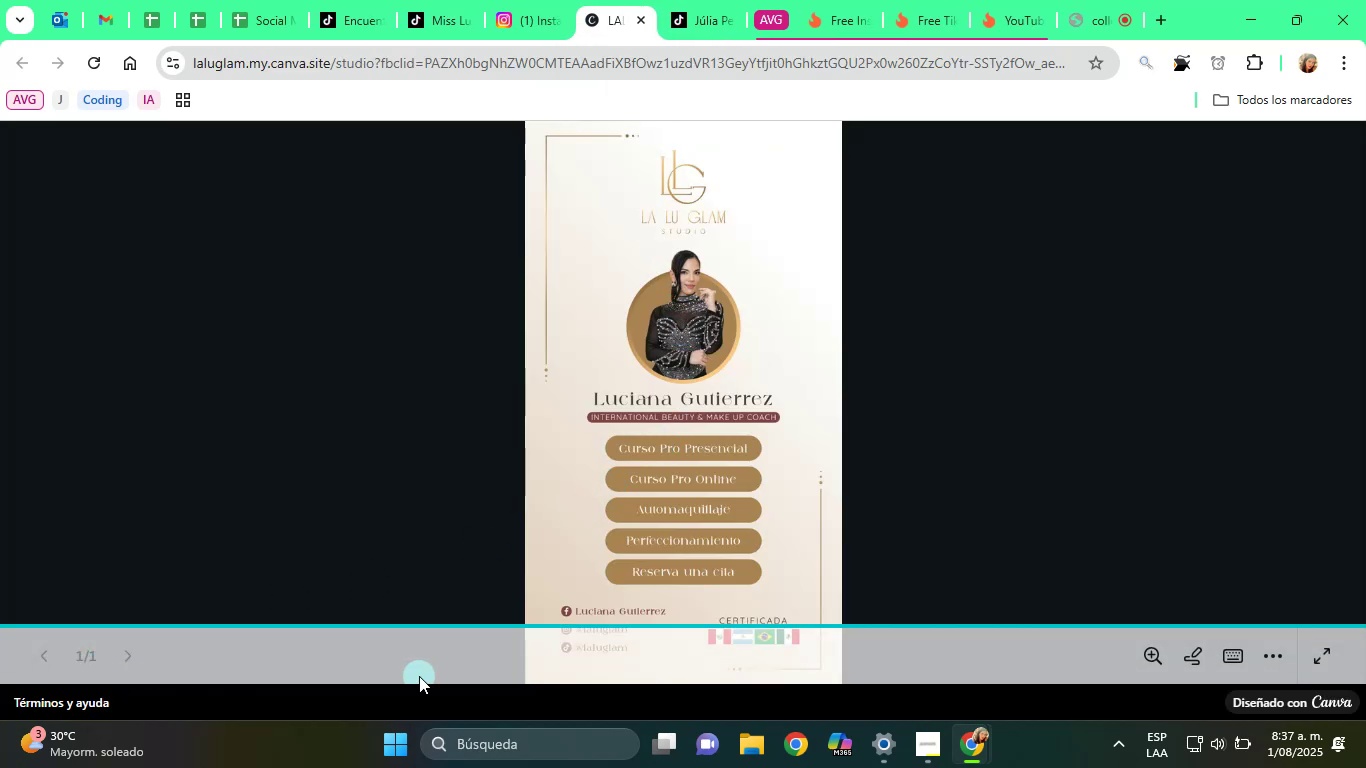 
wait(7.39)
 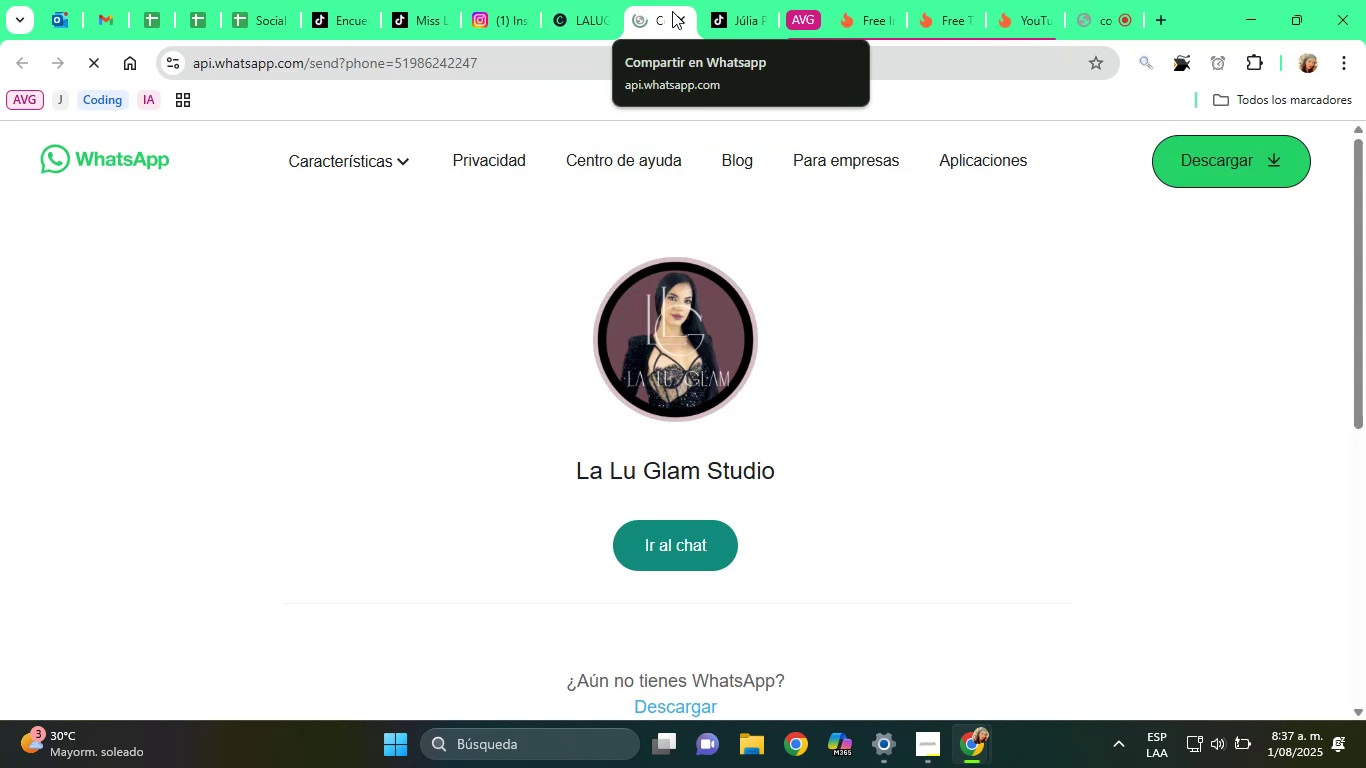 
left_click([647, 19])
 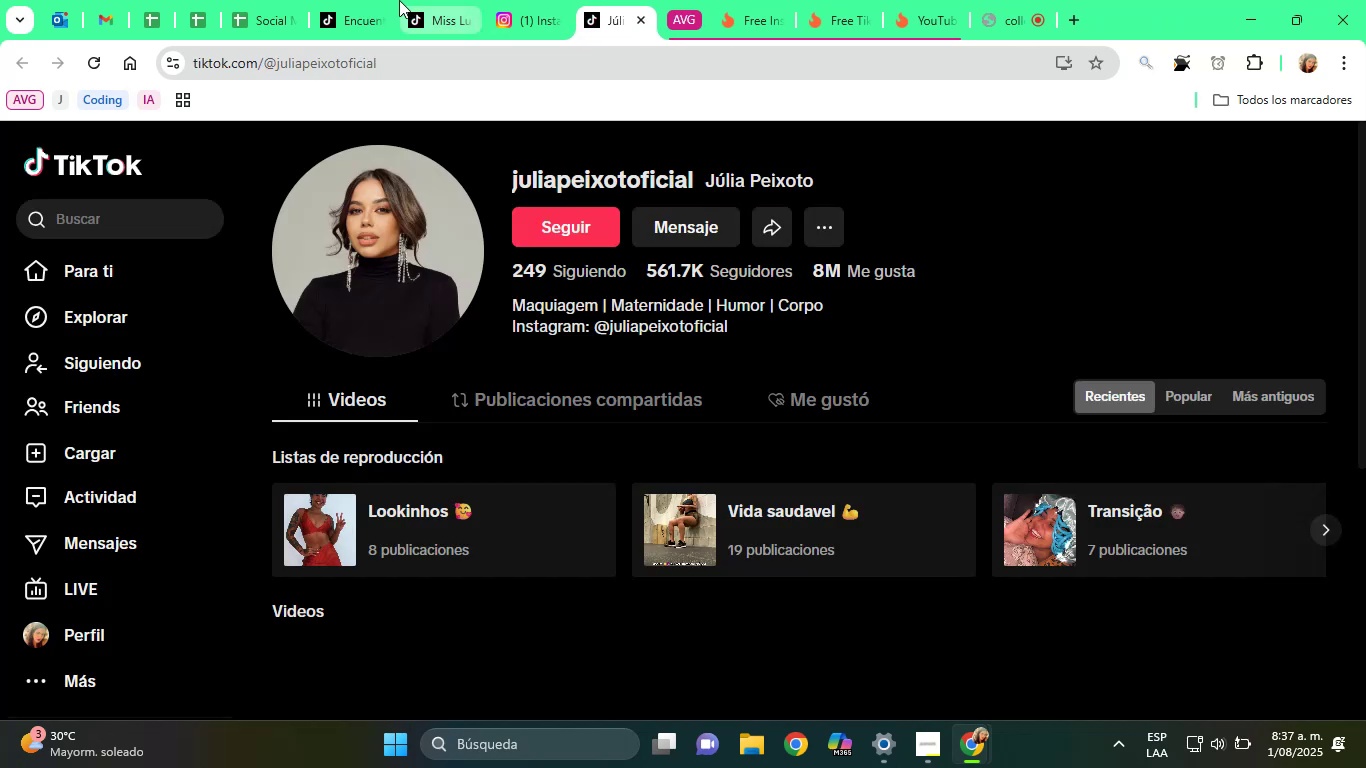 
left_click([399, 0])
 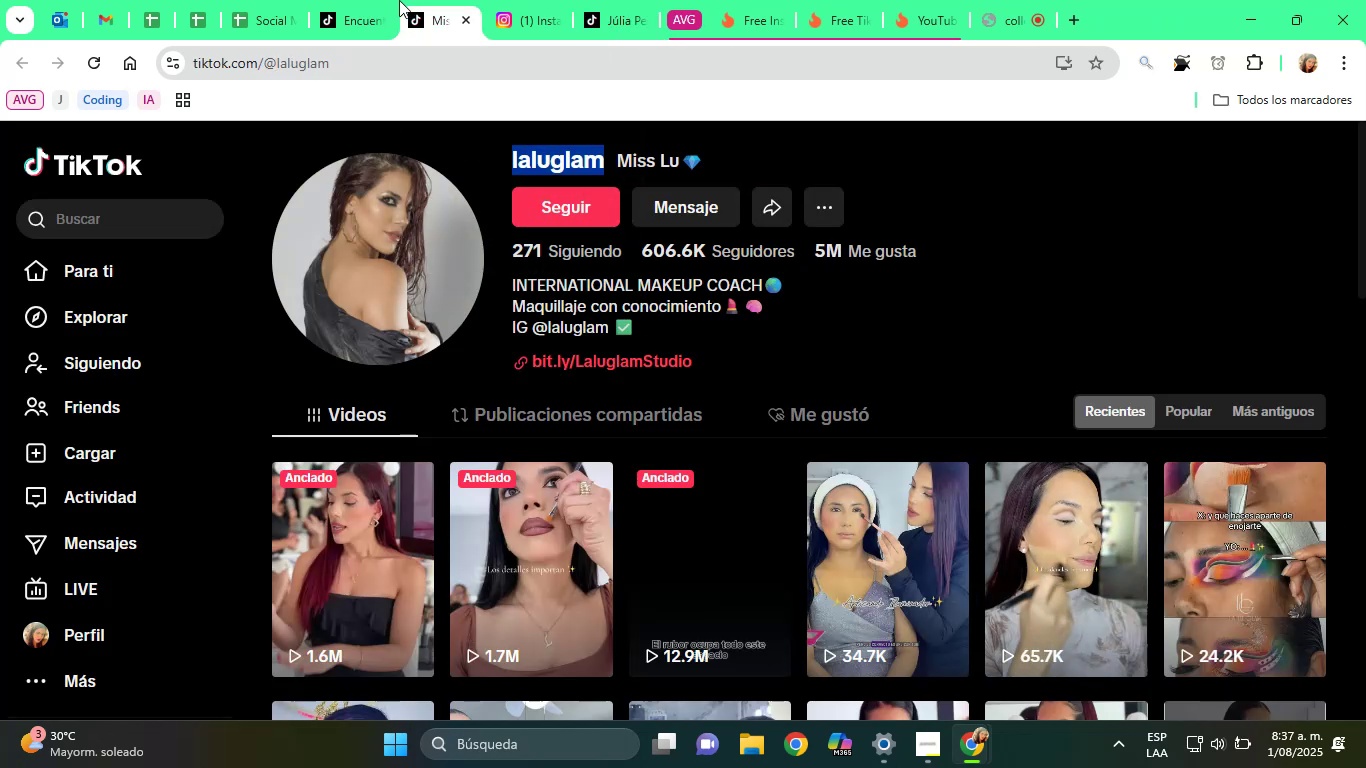 
scroll: coordinate [505, 151], scroll_direction: up, amount: 1.0
 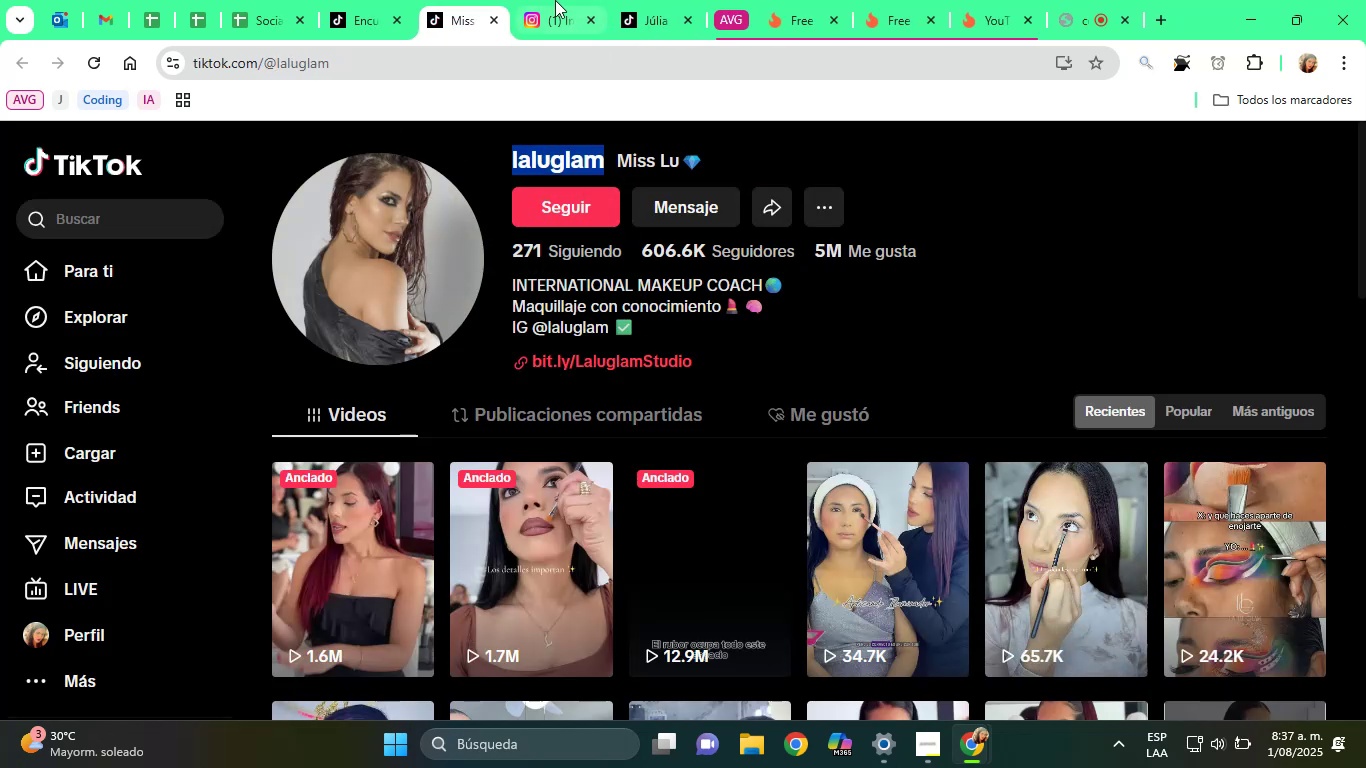 
left_click([554, 0])
 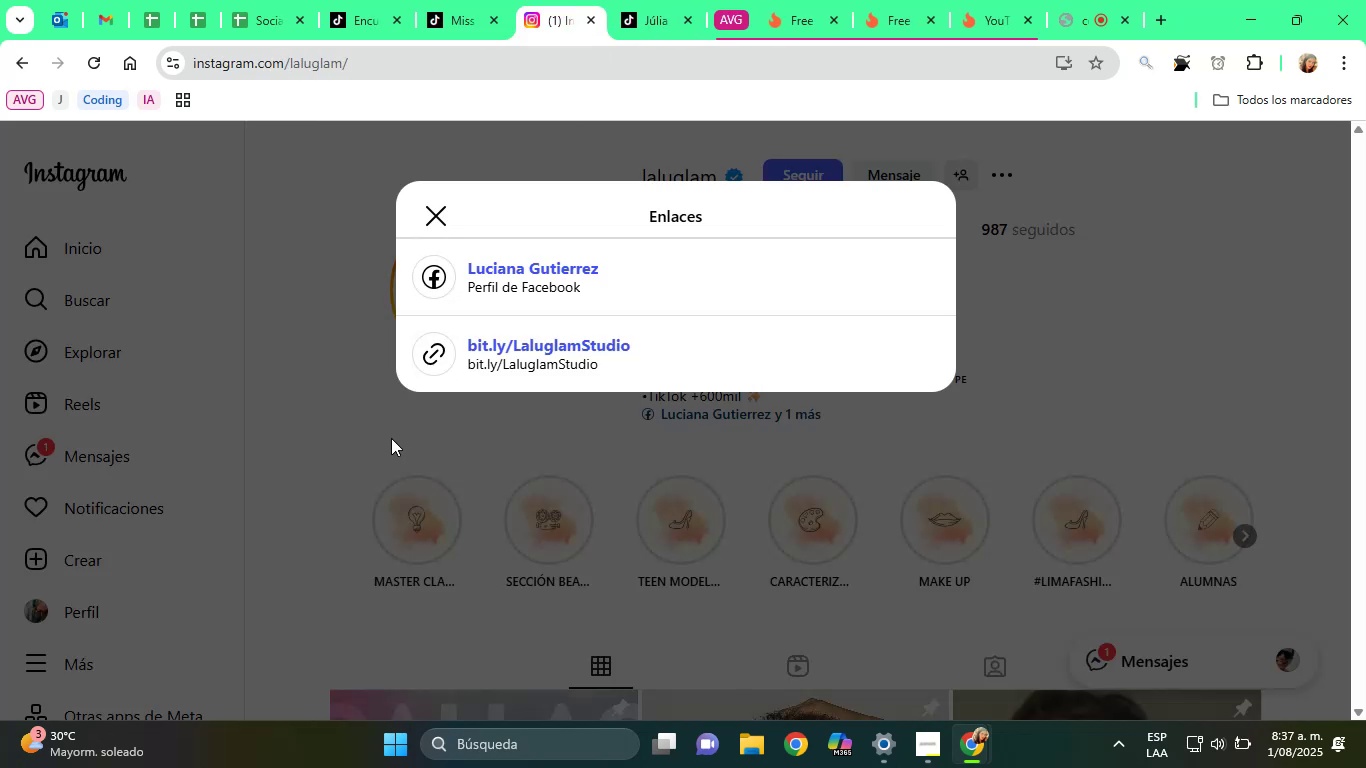 
left_click([350, 427])
 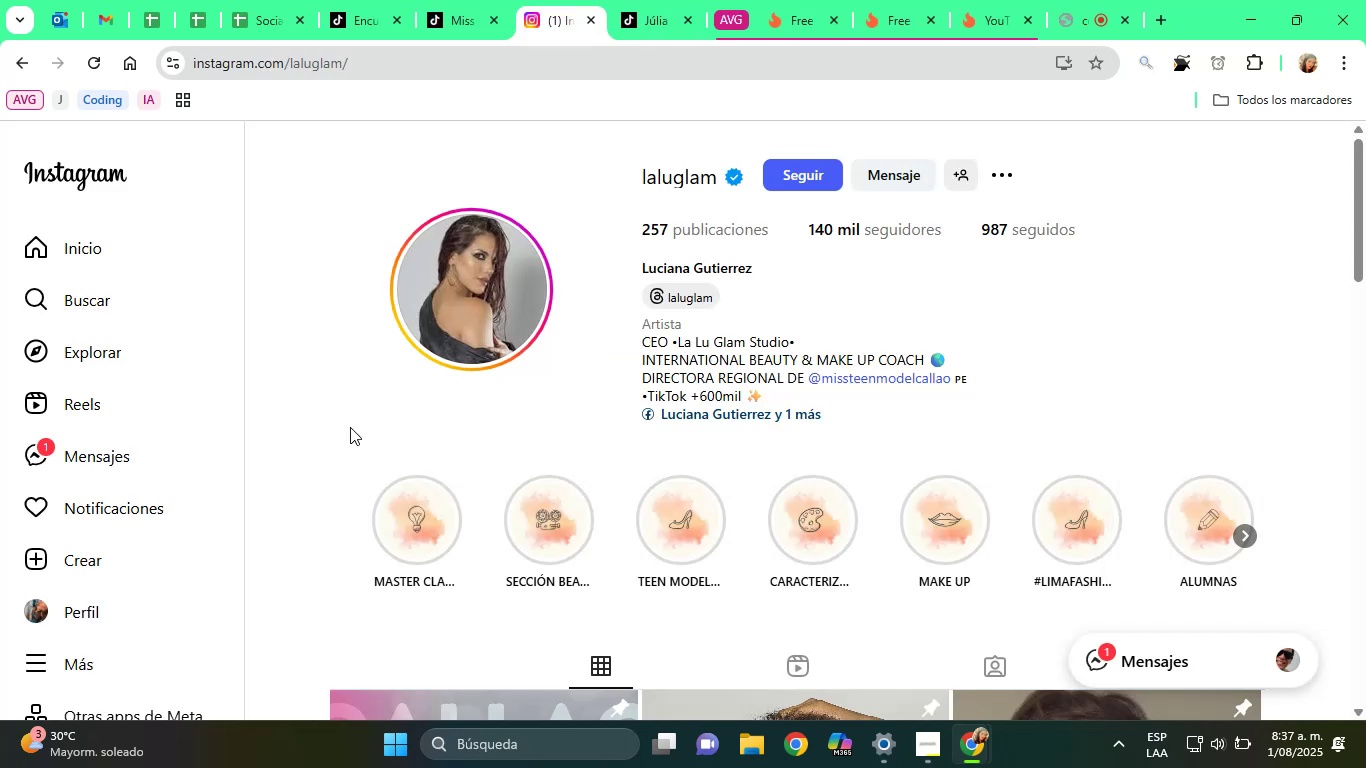 
scroll: coordinate [1032, 422], scroll_direction: down, amount: 27.0
 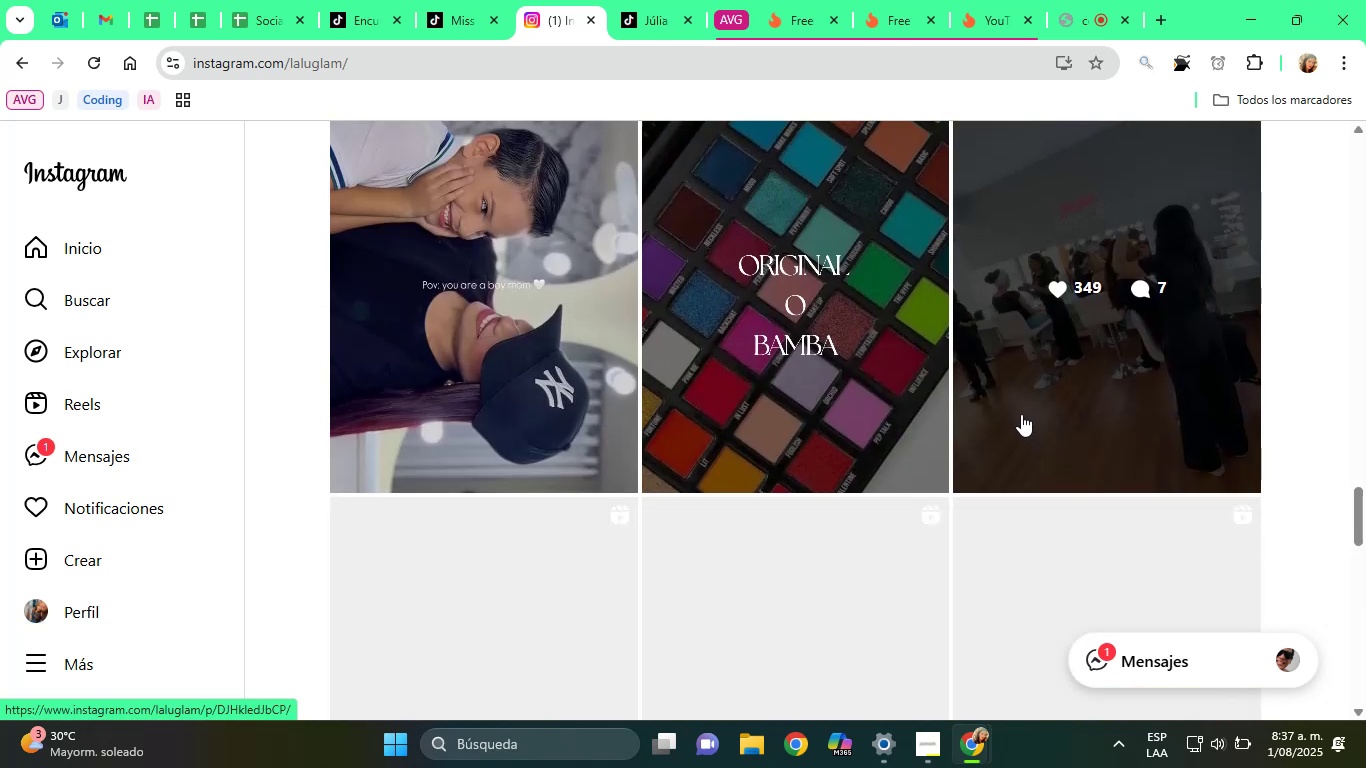 
scroll: coordinate [1021, 413], scroll_direction: down, amount: 6.0
 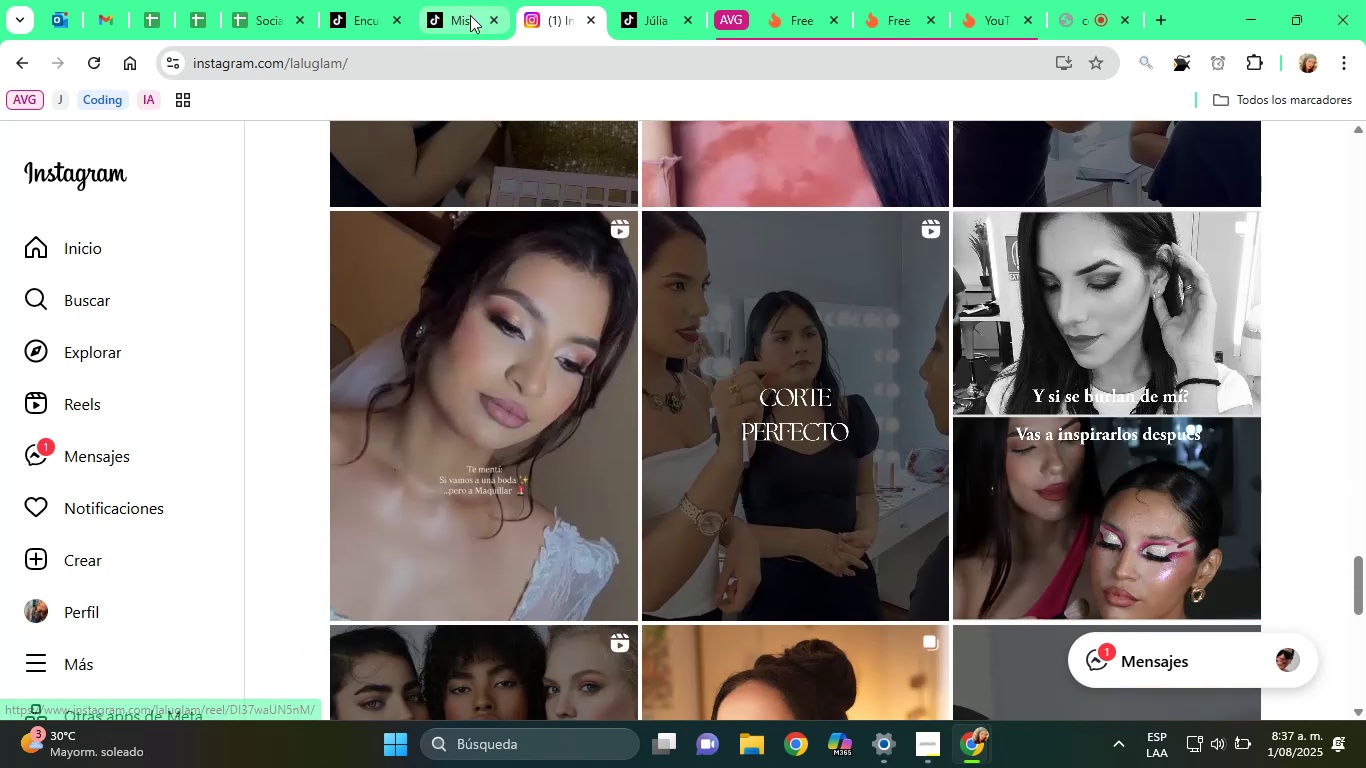 
left_click([465, 8])
 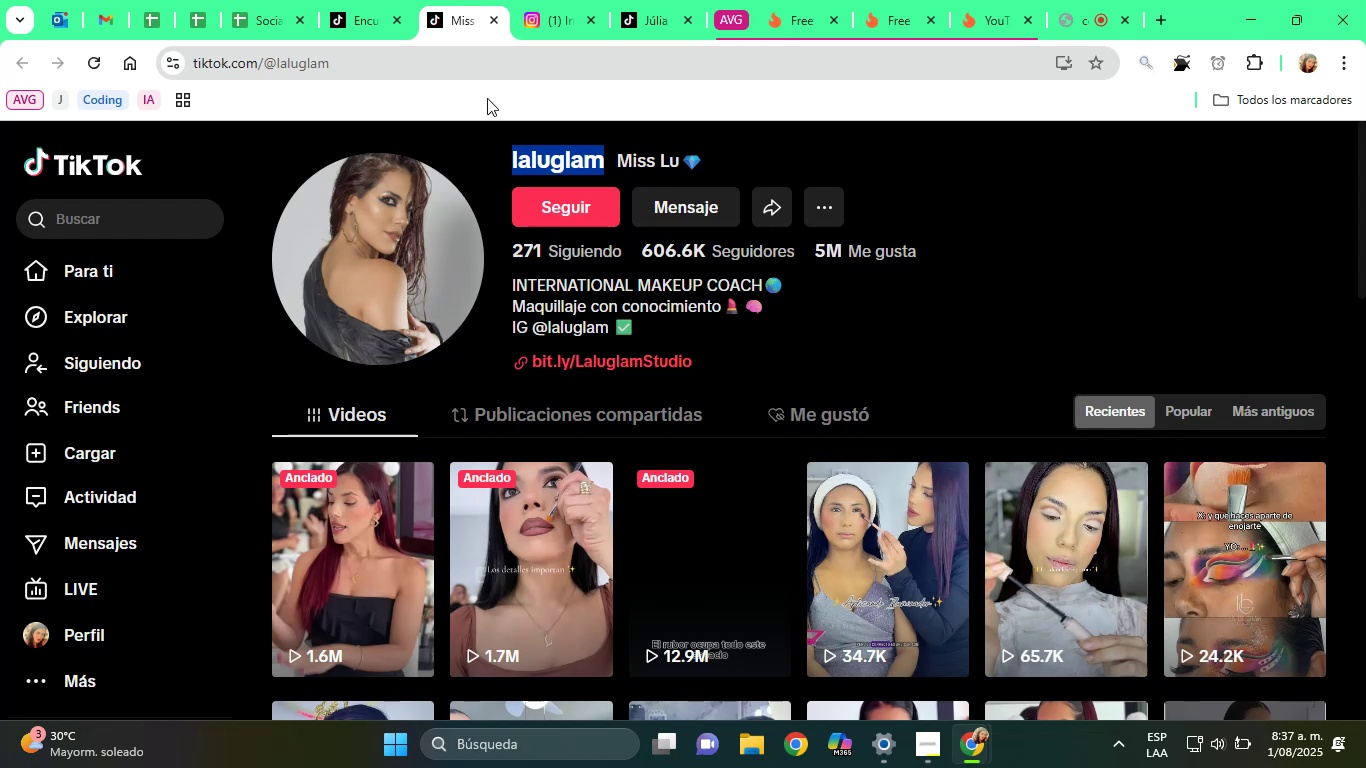 
scroll: coordinate [1116, 269], scroll_direction: down, amount: 5.0
 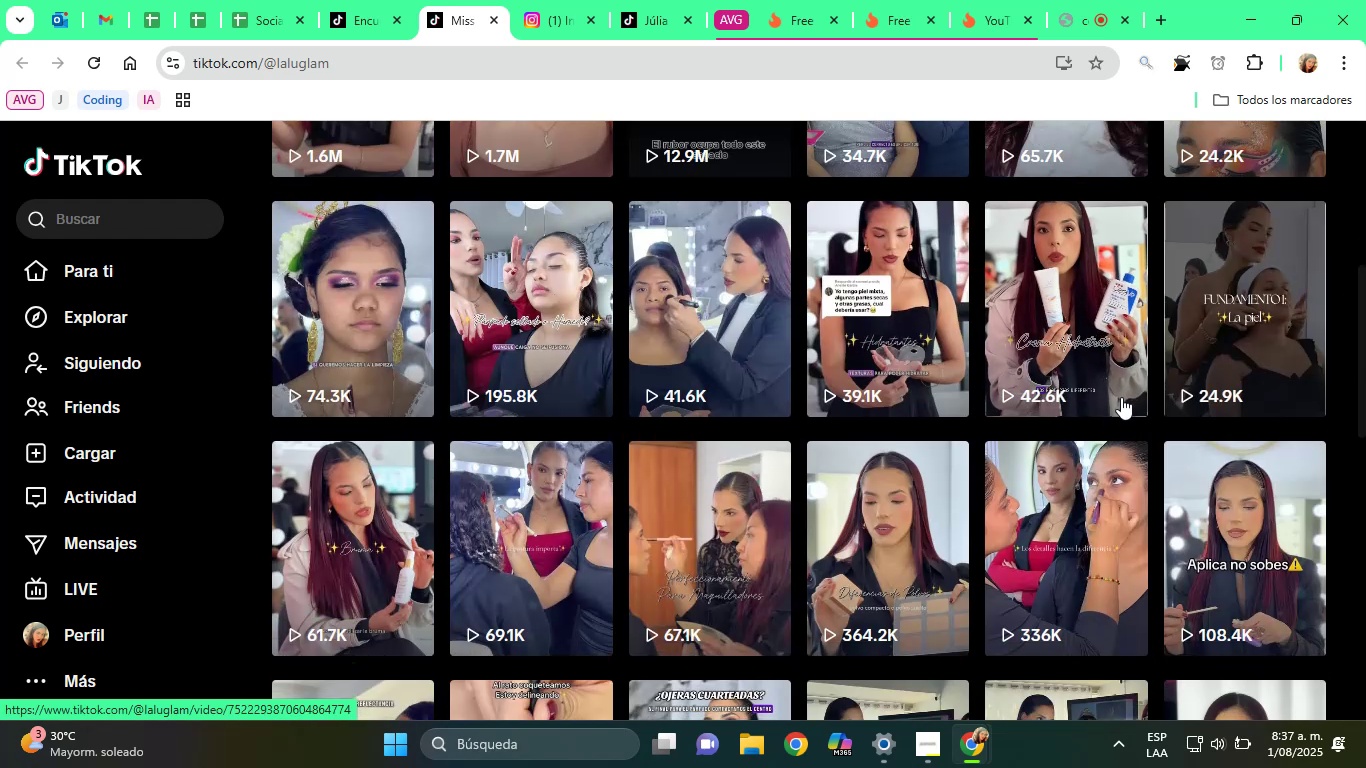 
left_click([1071, 222])
 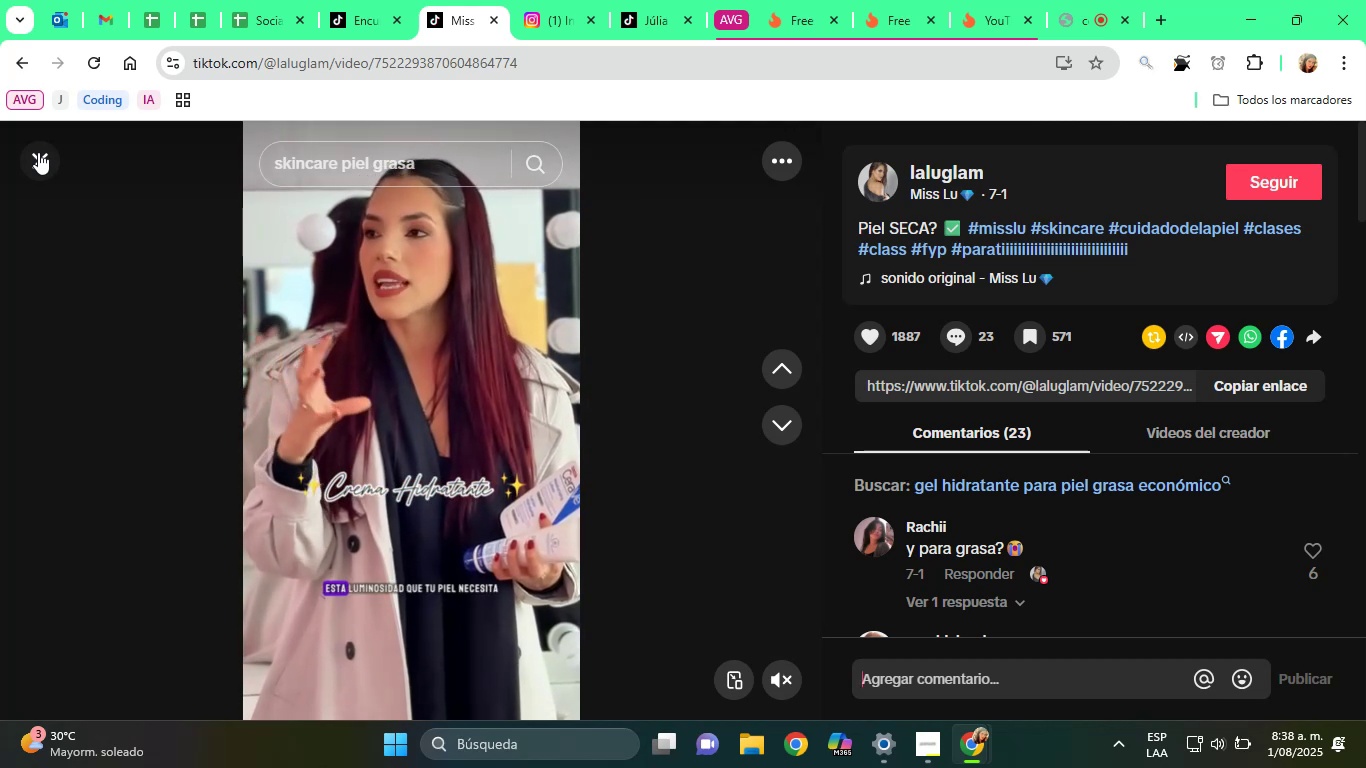 
wait(40.08)
 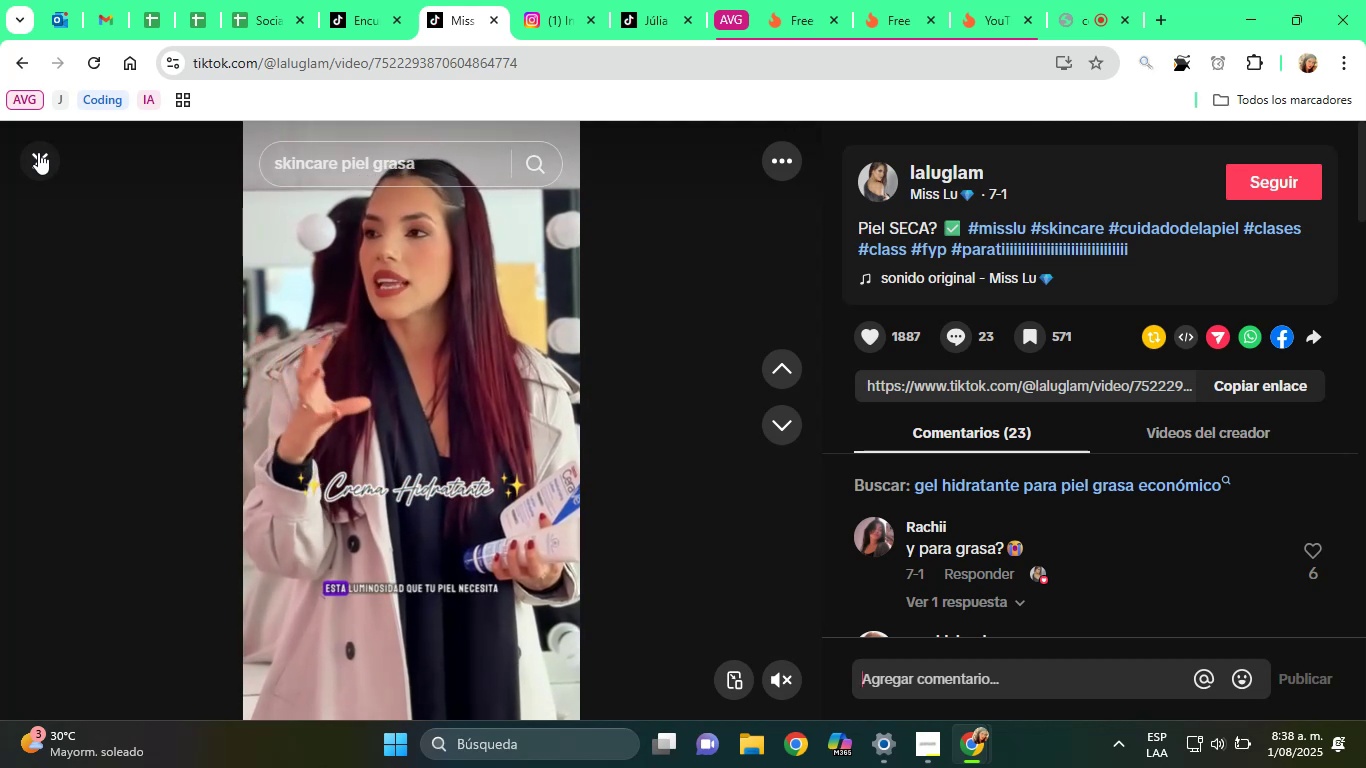 
left_click([495, 18])
 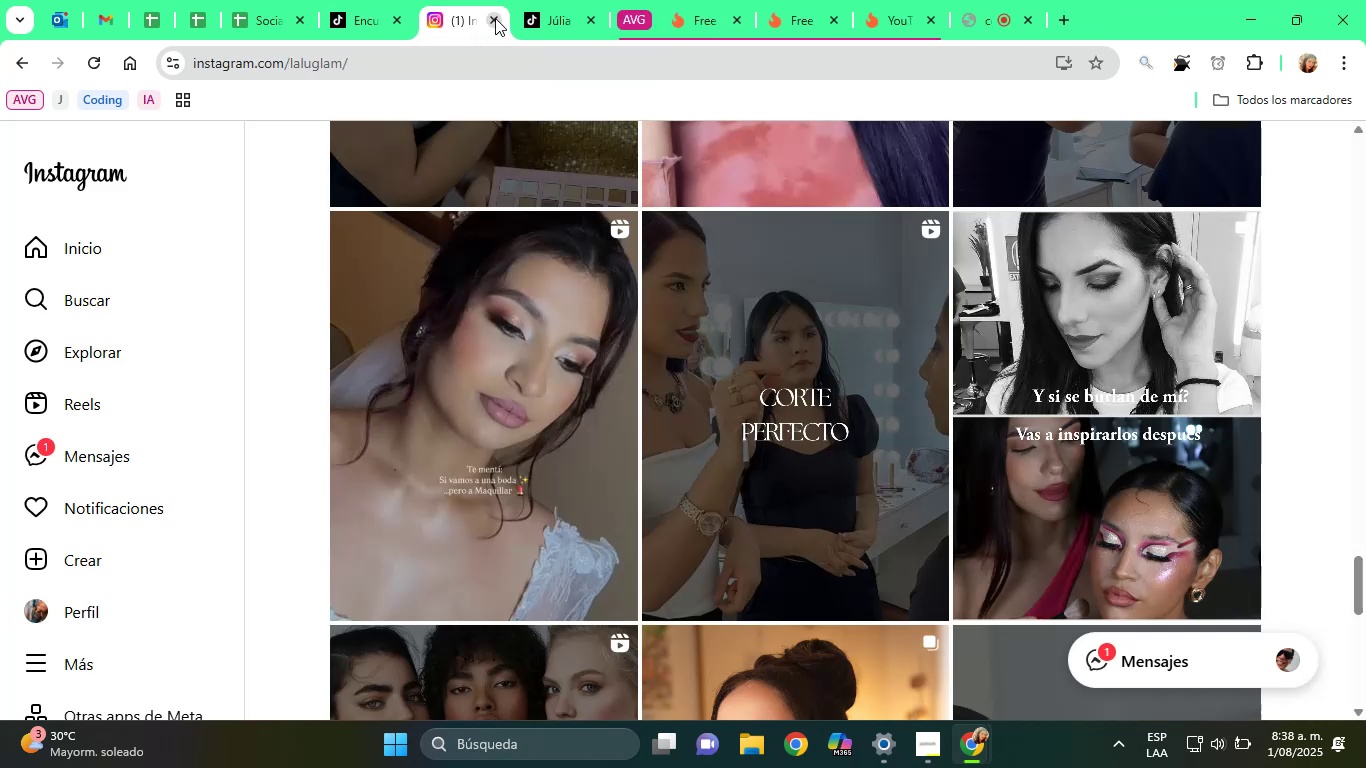 
left_click([495, 18])
 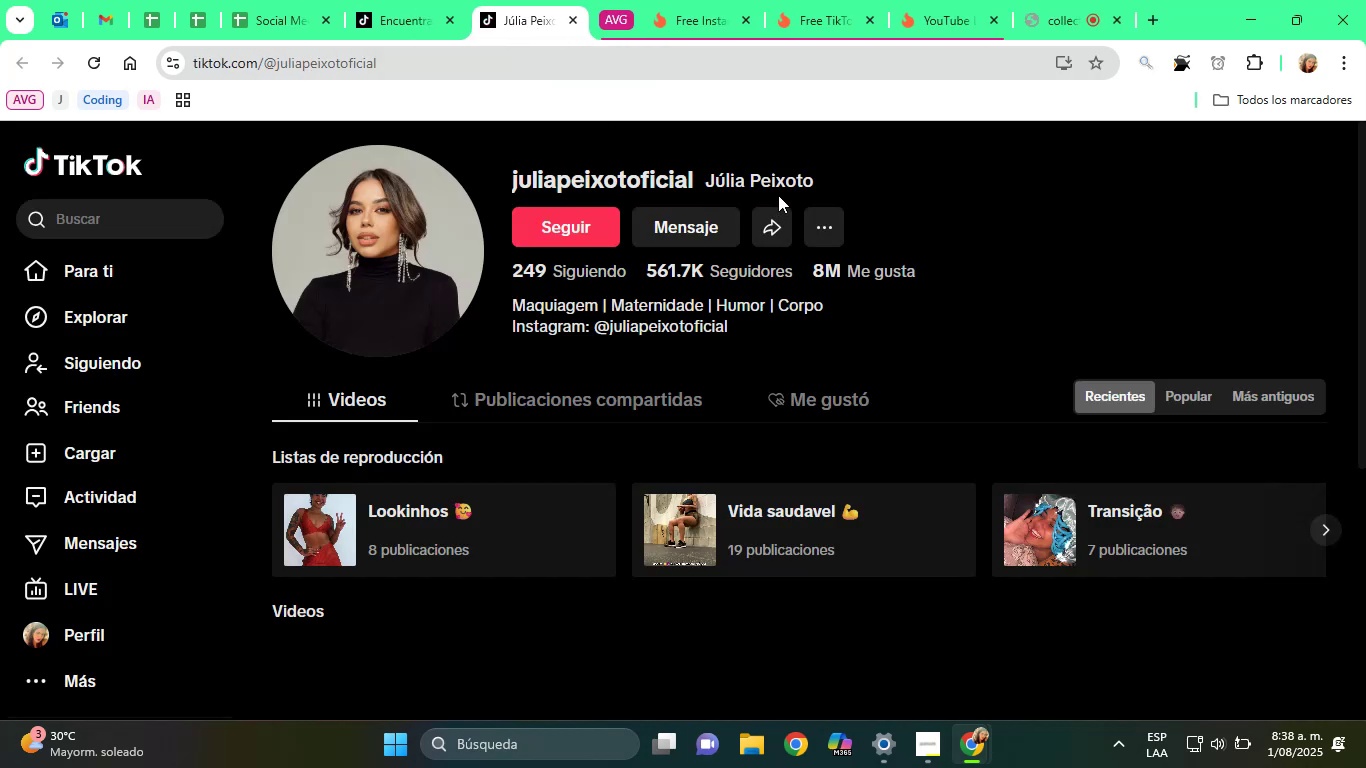 
double_click([769, 176])
 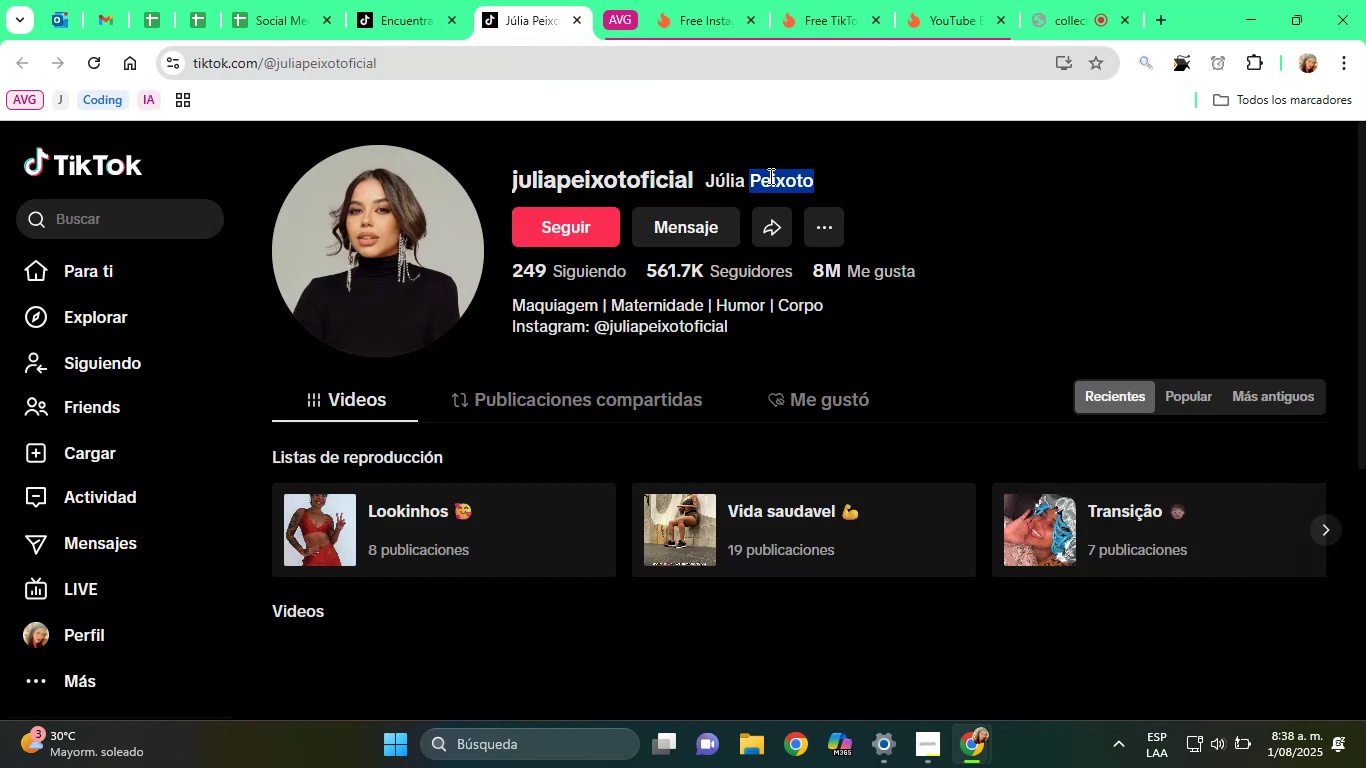 
triple_click([769, 176])
 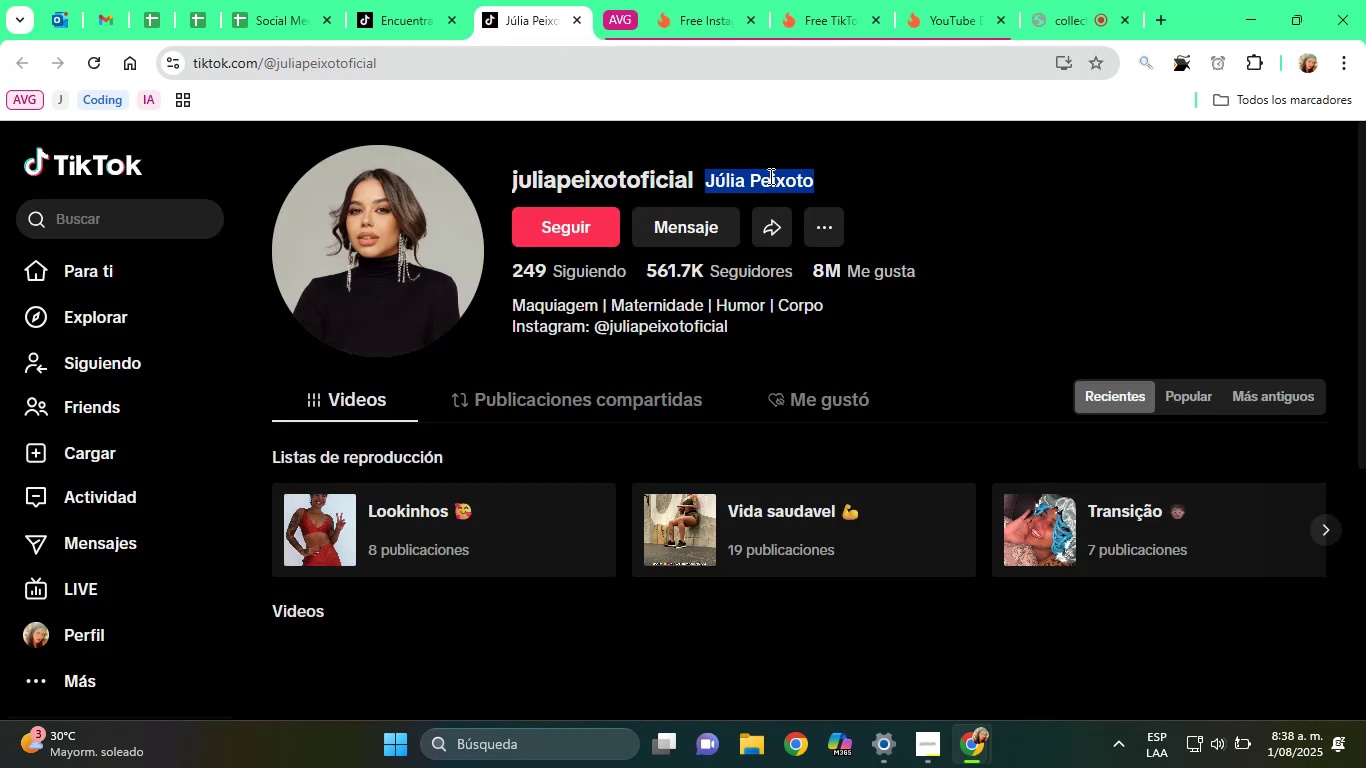 
right_click([769, 176])
 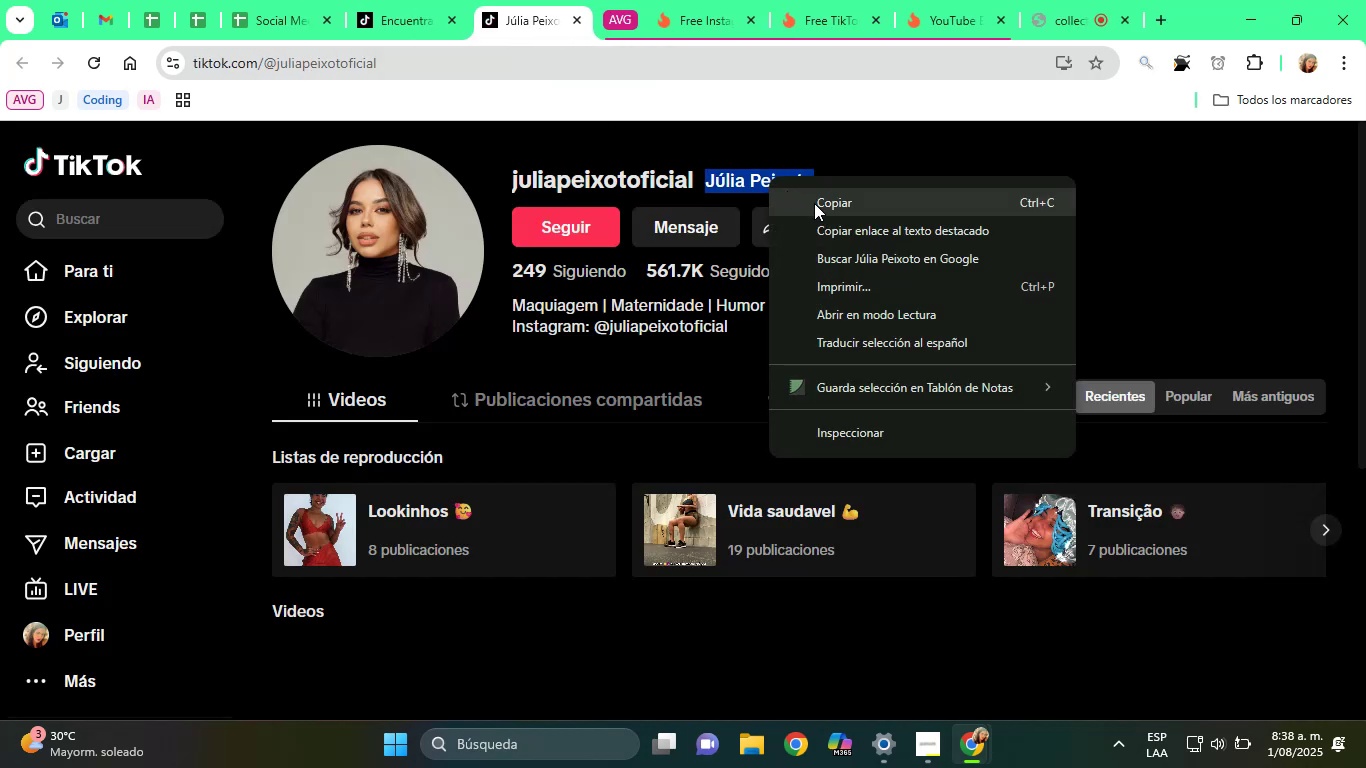 
left_click([814, 203])
 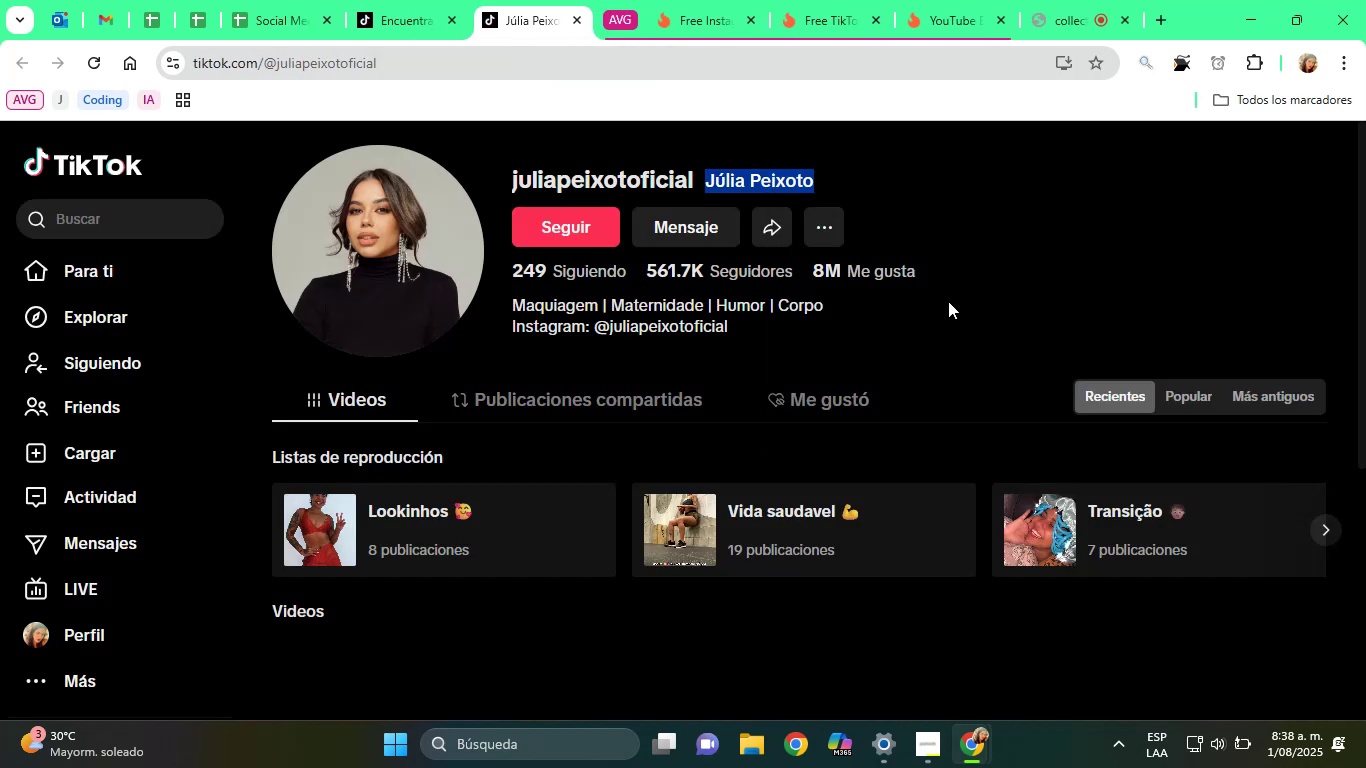 
scroll: coordinate [813, 434], scroll_direction: down, amount: 6.0
 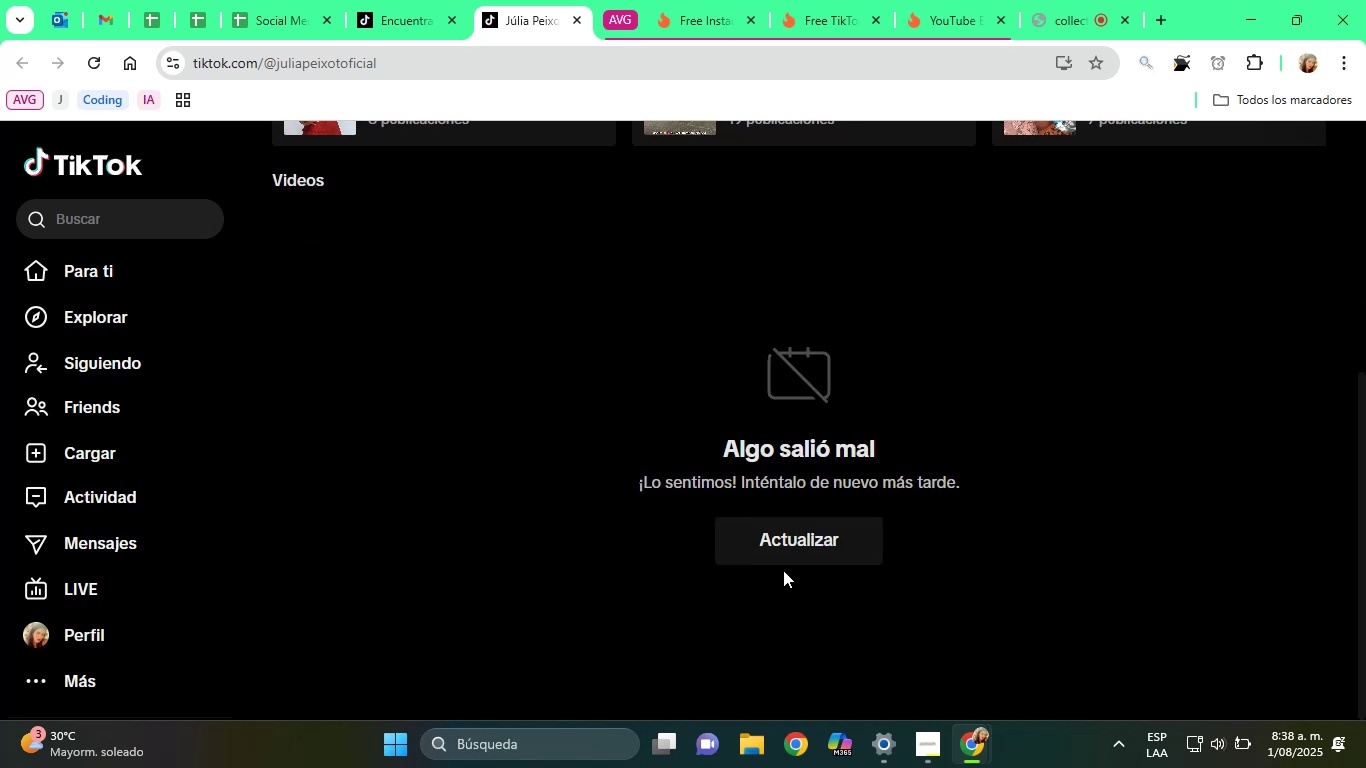 
left_click([777, 545])
 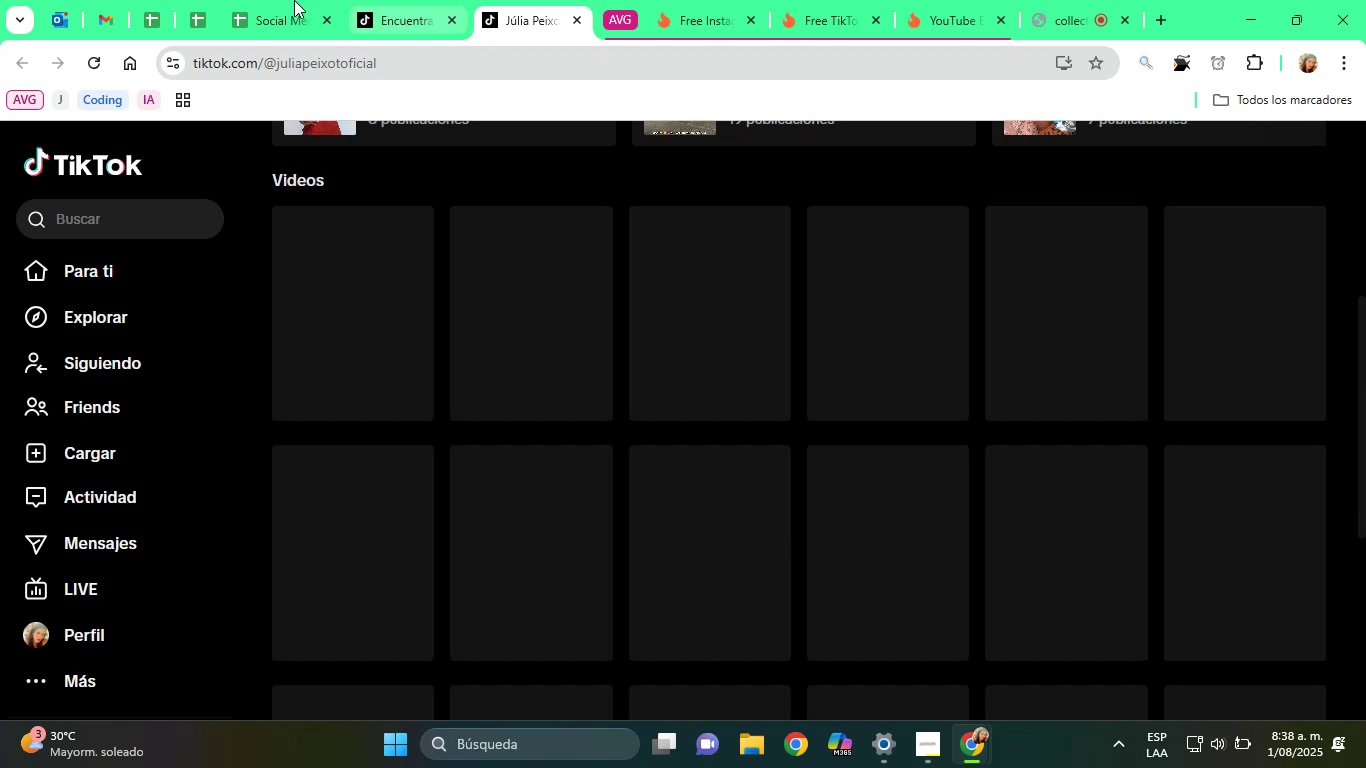 
left_click([258, 0])
 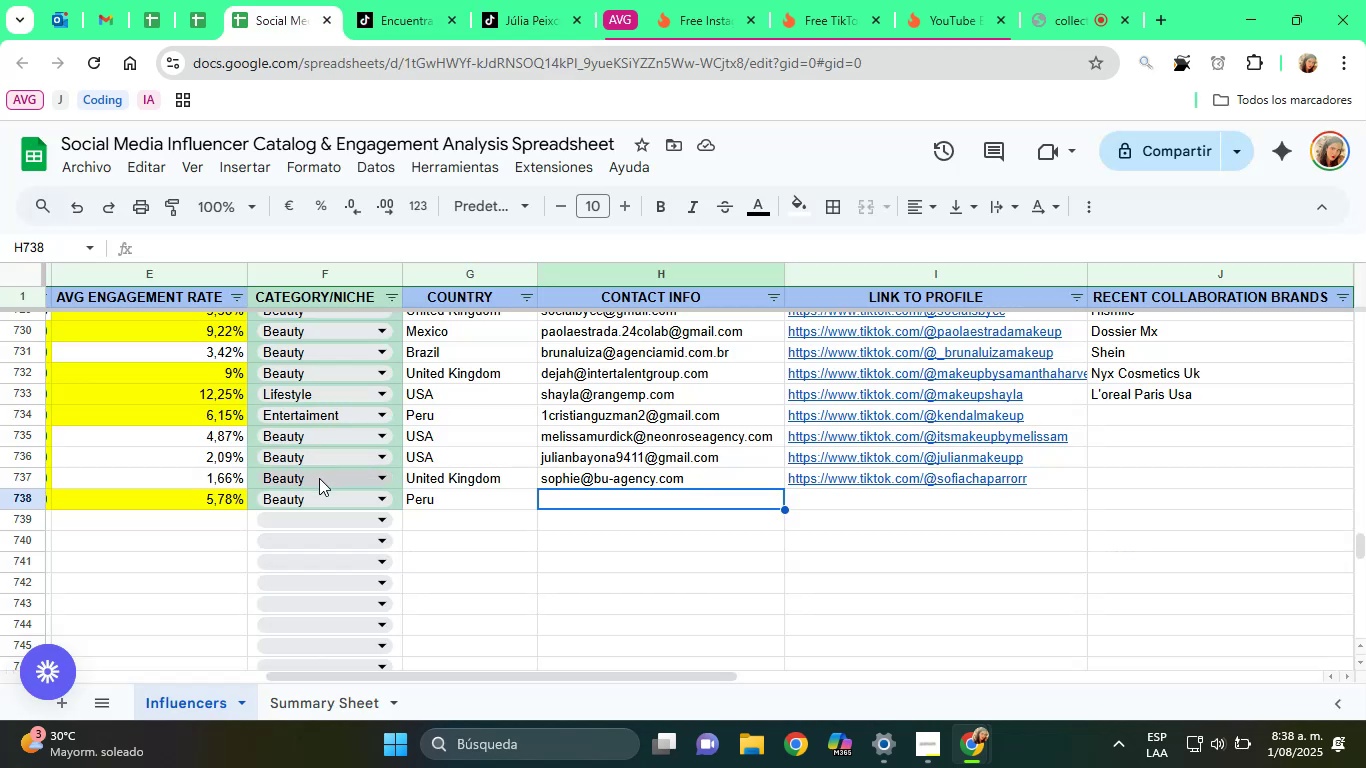 
key(ArrowLeft)
 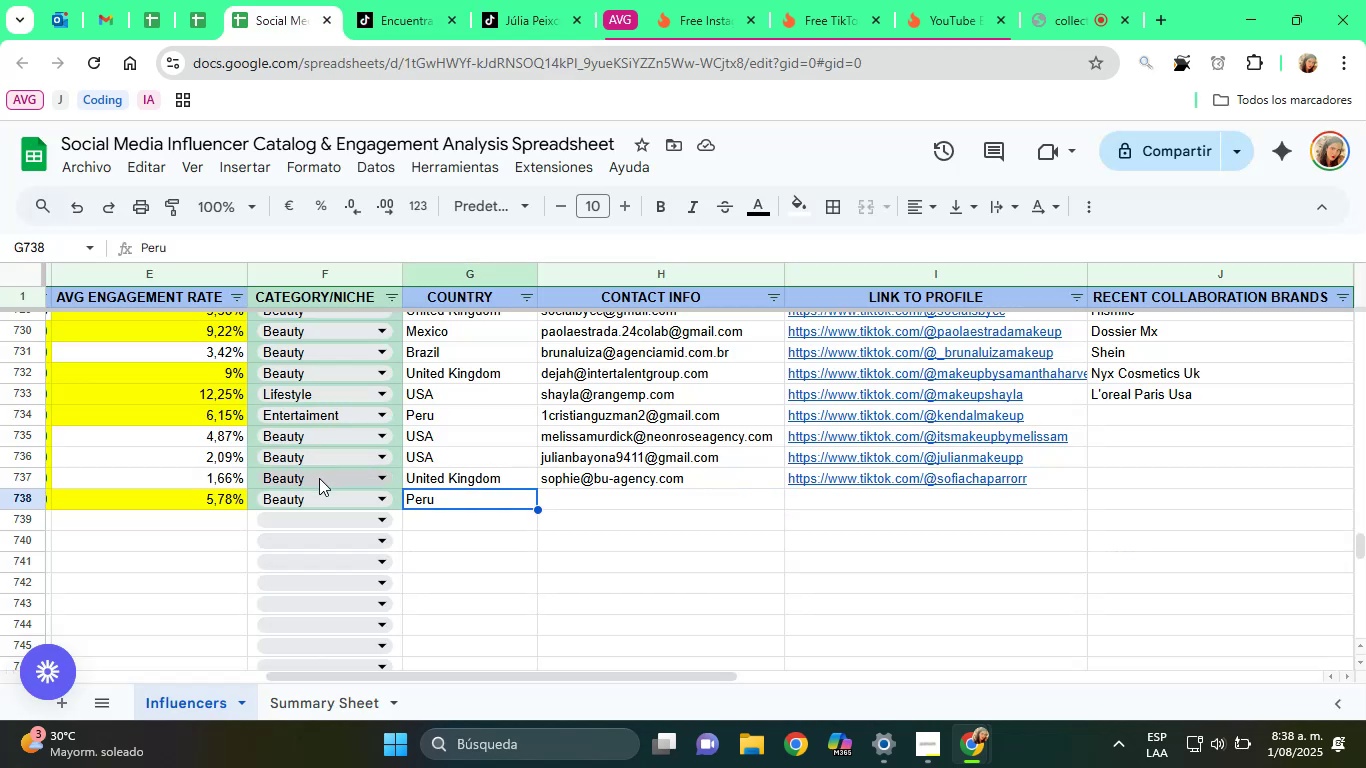 
key(Backspace)
 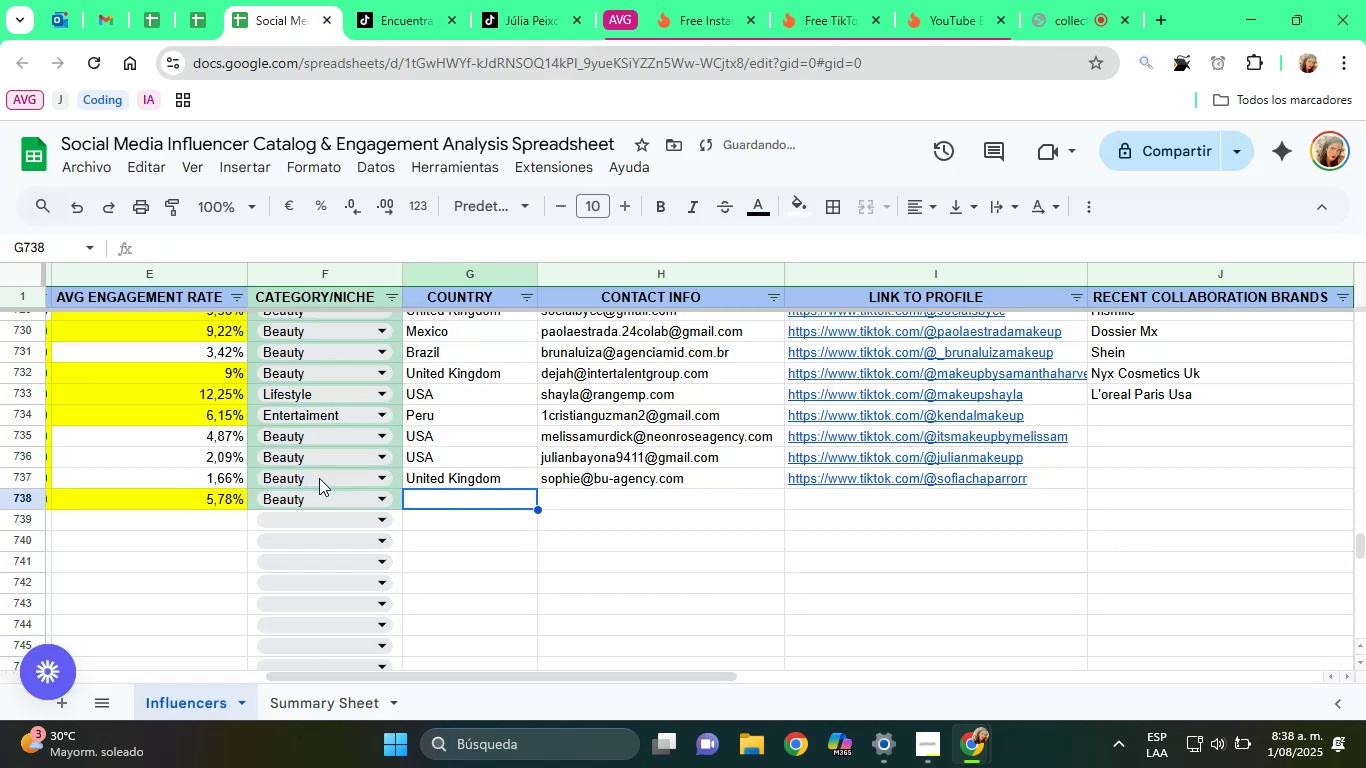 
key(ArrowLeft)
 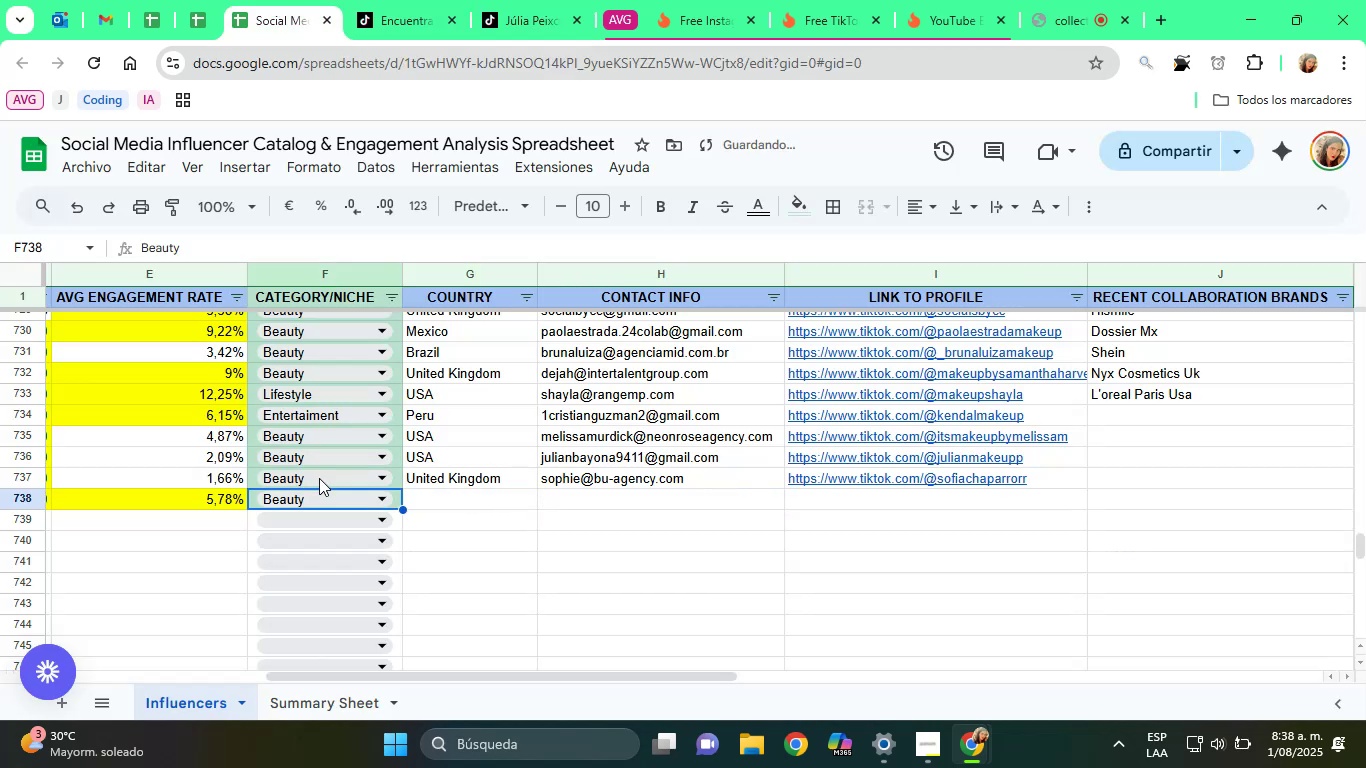 
key(ArrowLeft)
 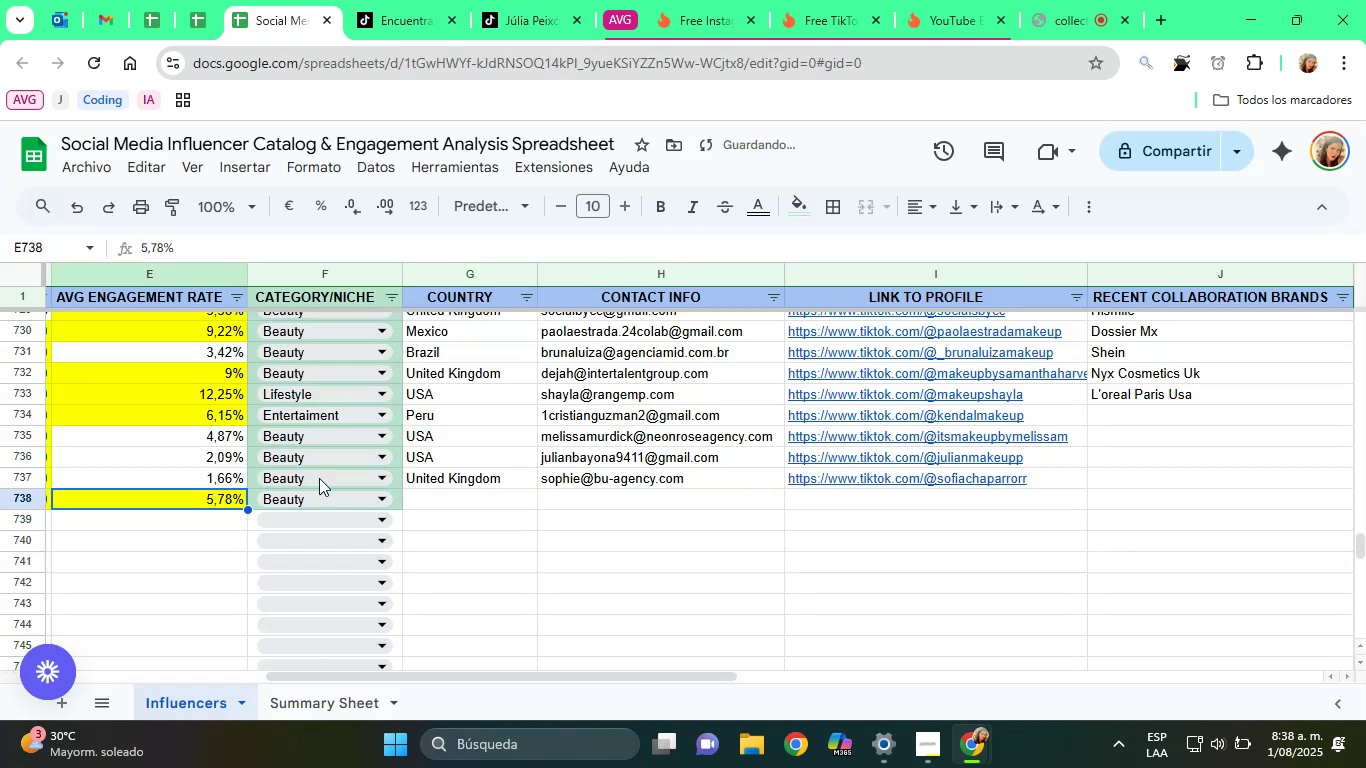 
key(ArrowLeft)
 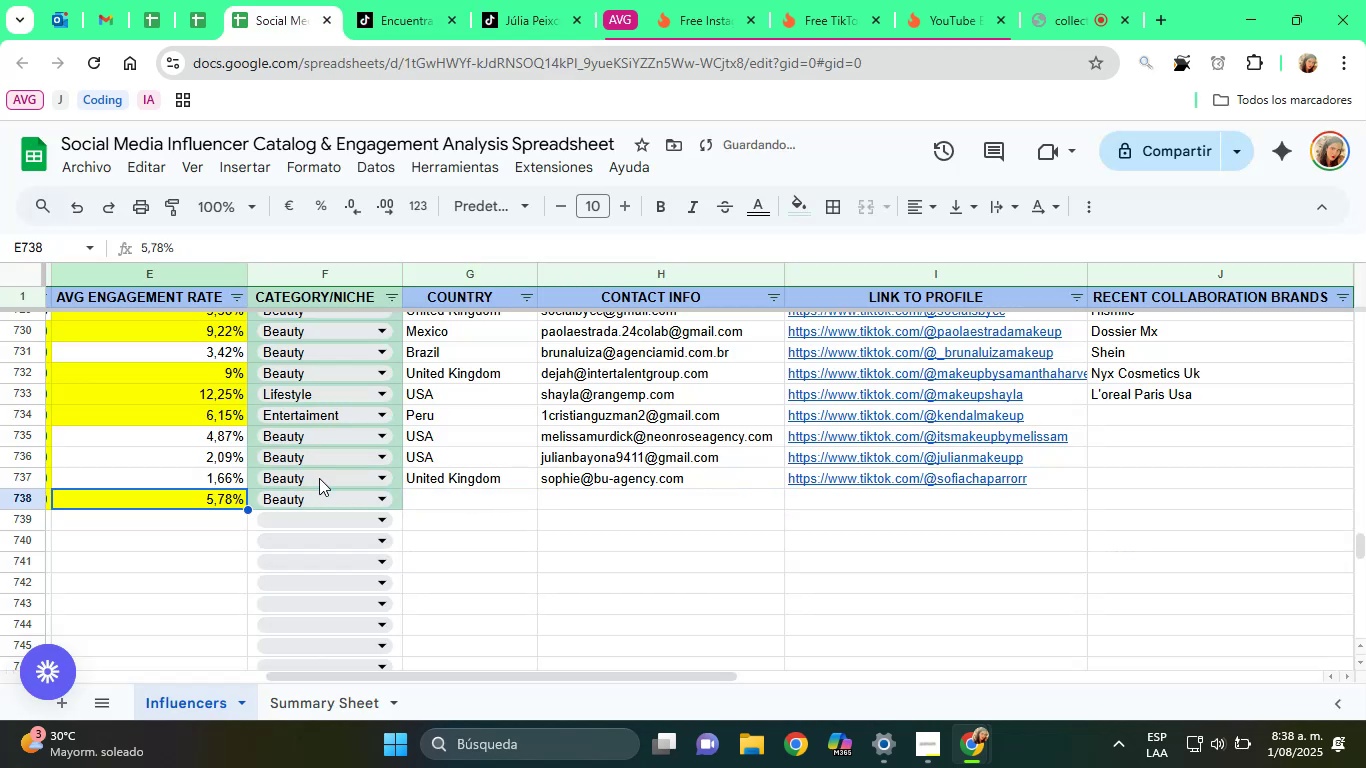 
key(ArrowLeft)
 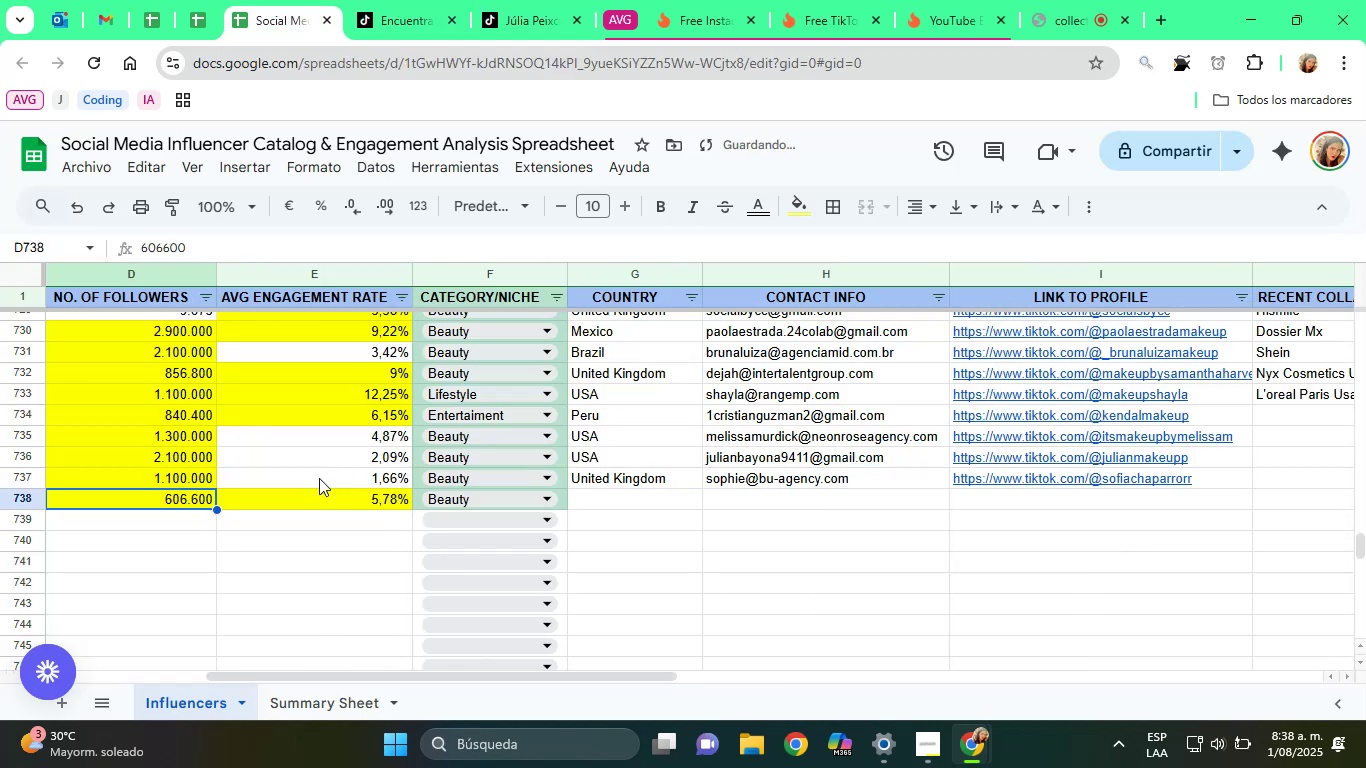 
key(ArrowLeft)
 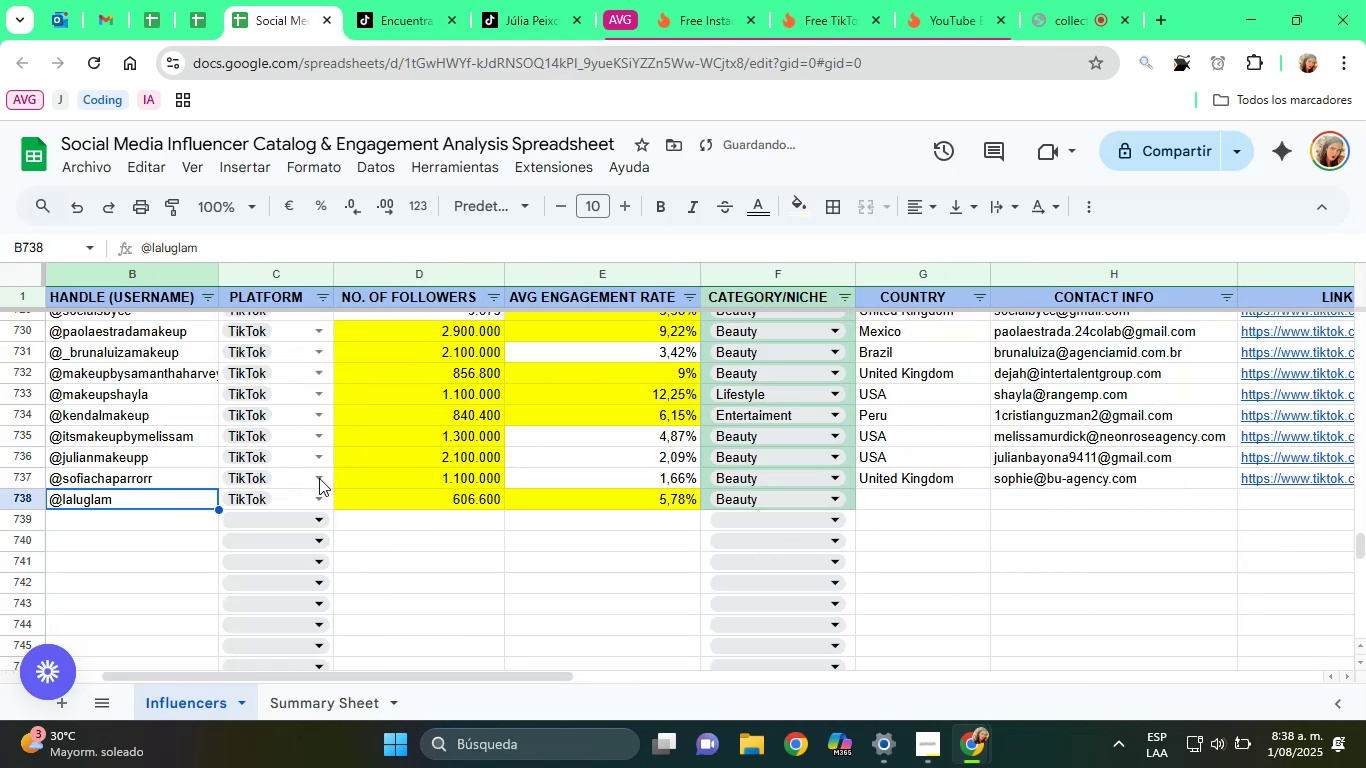 
key(ArrowLeft)
 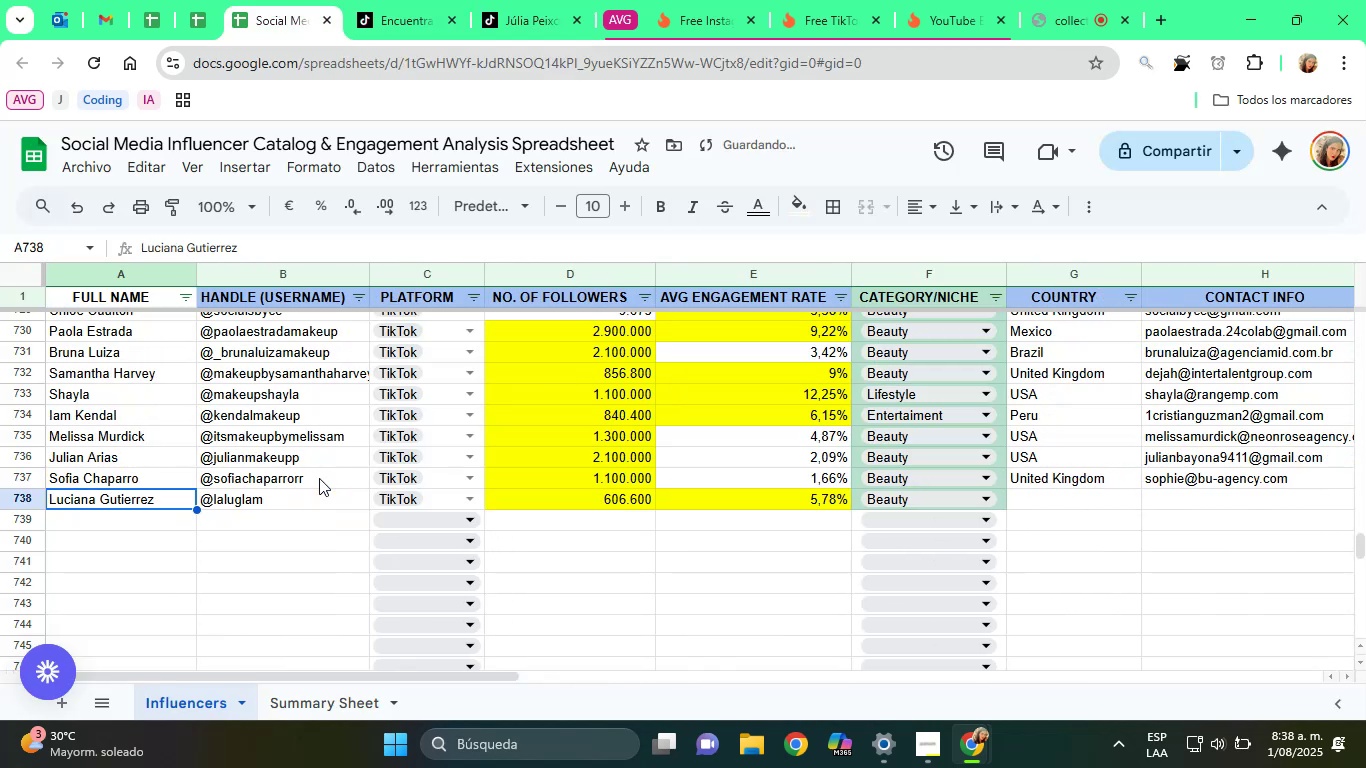 
key(ArrowLeft)
 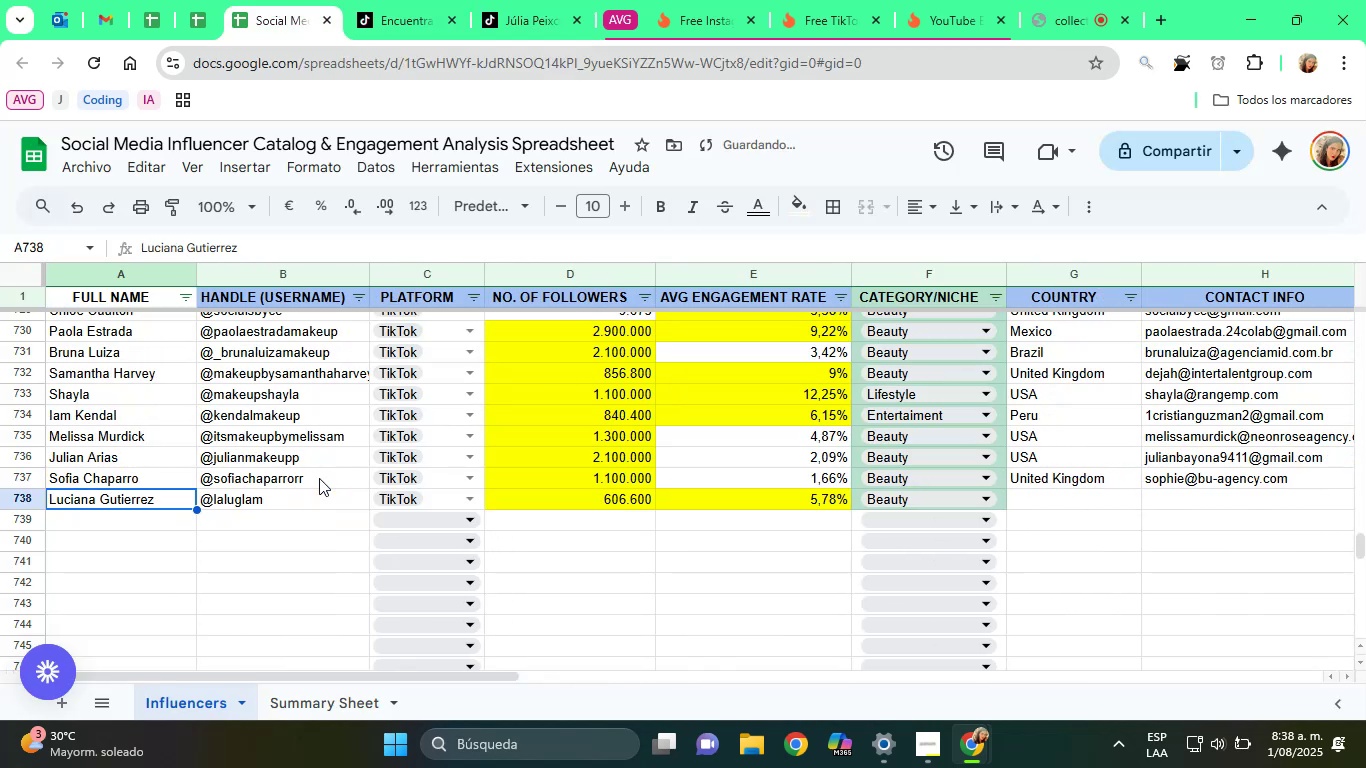 
key(ArrowLeft)
 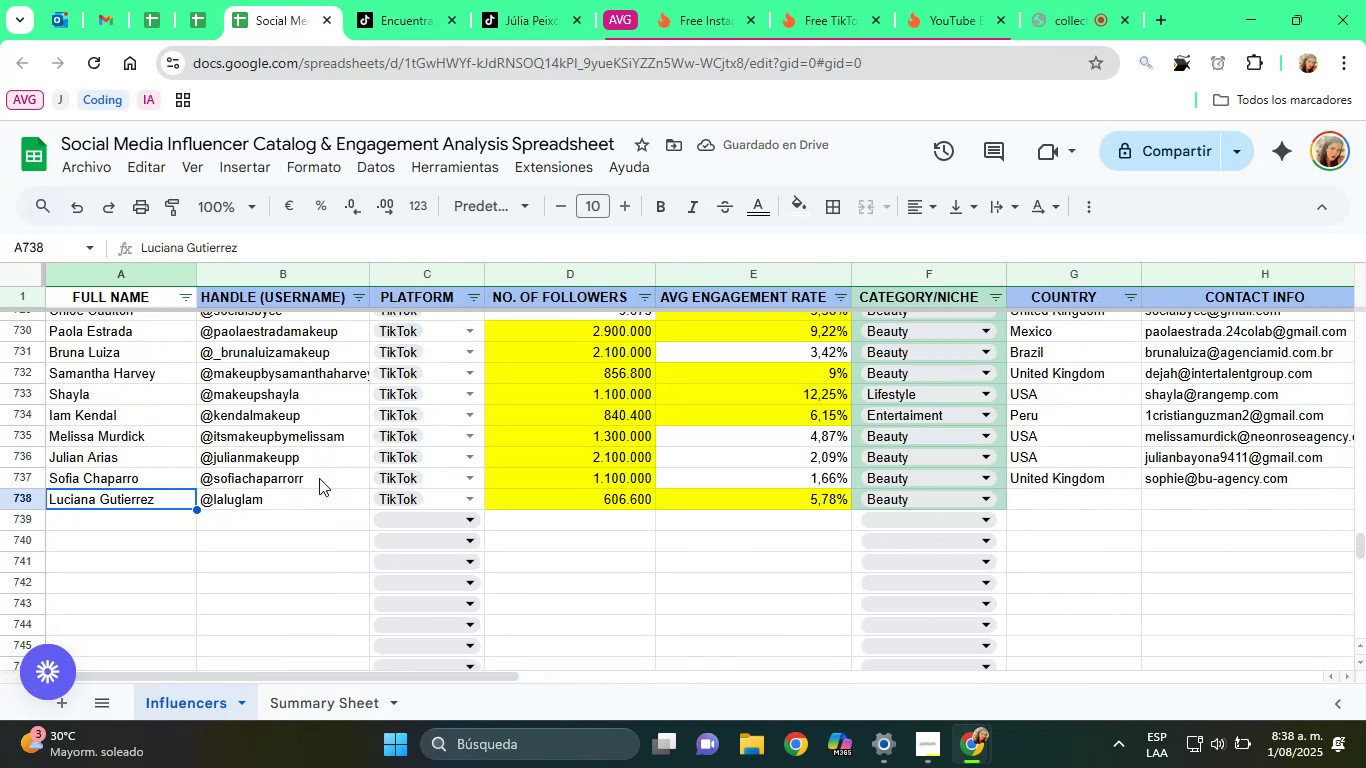 
key(Control+V)
 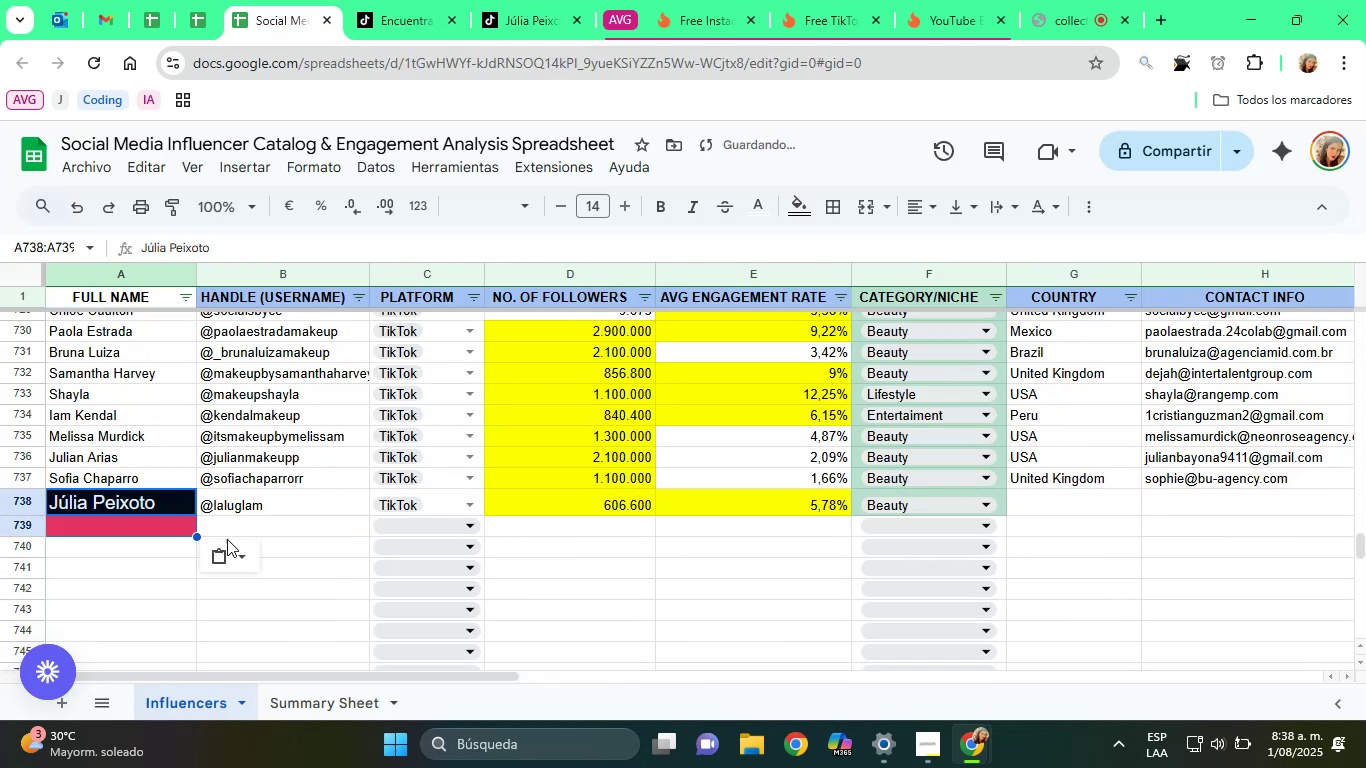 
left_click([231, 543])
 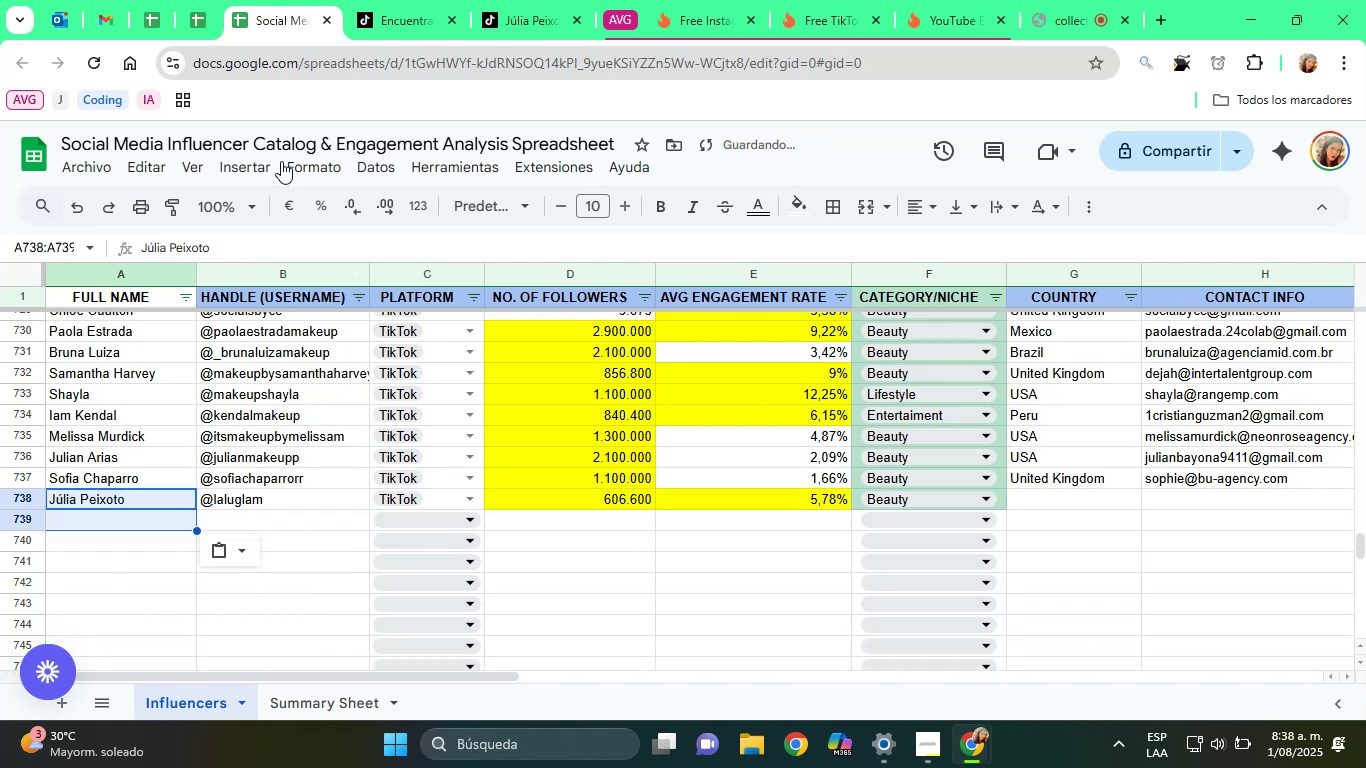 
left_click([519, 0])
 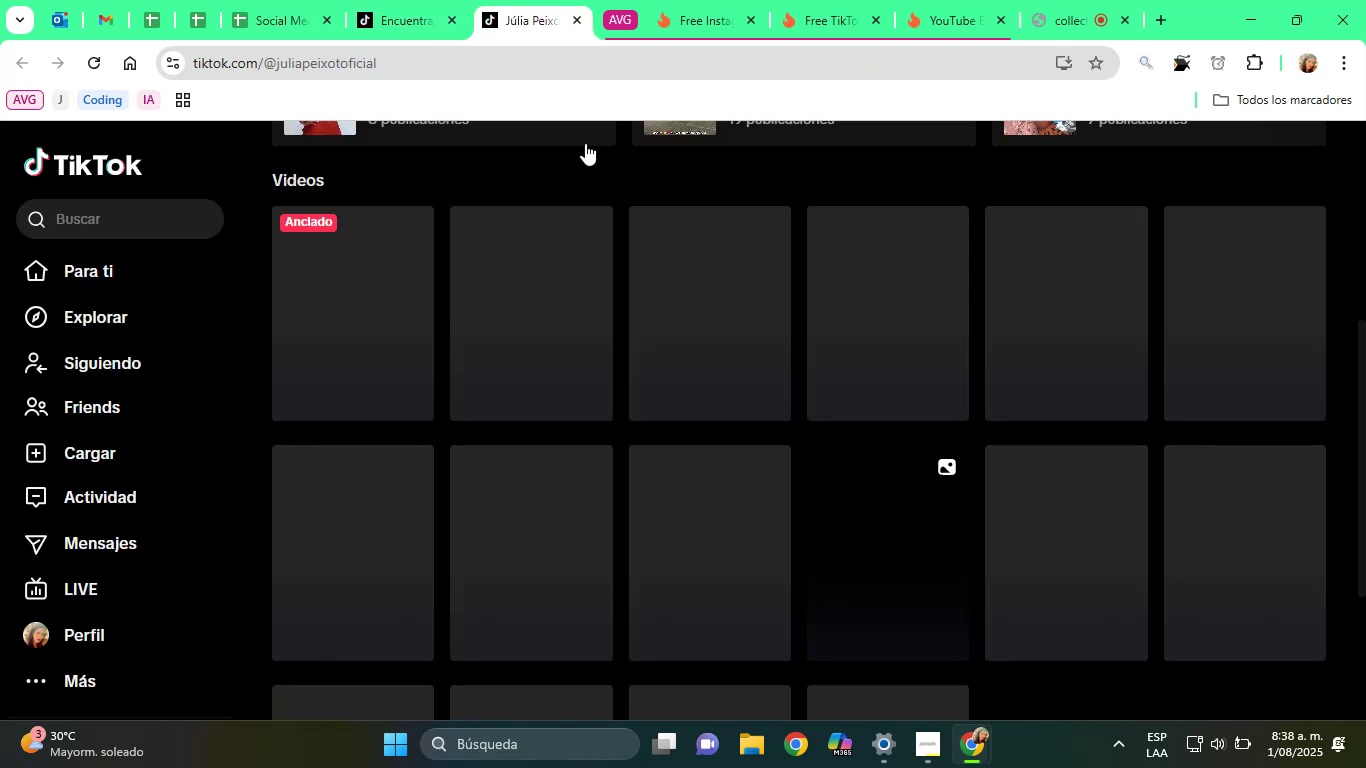 
scroll: coordinate [613, 198], scroll_direction: up, amount: 7.0
 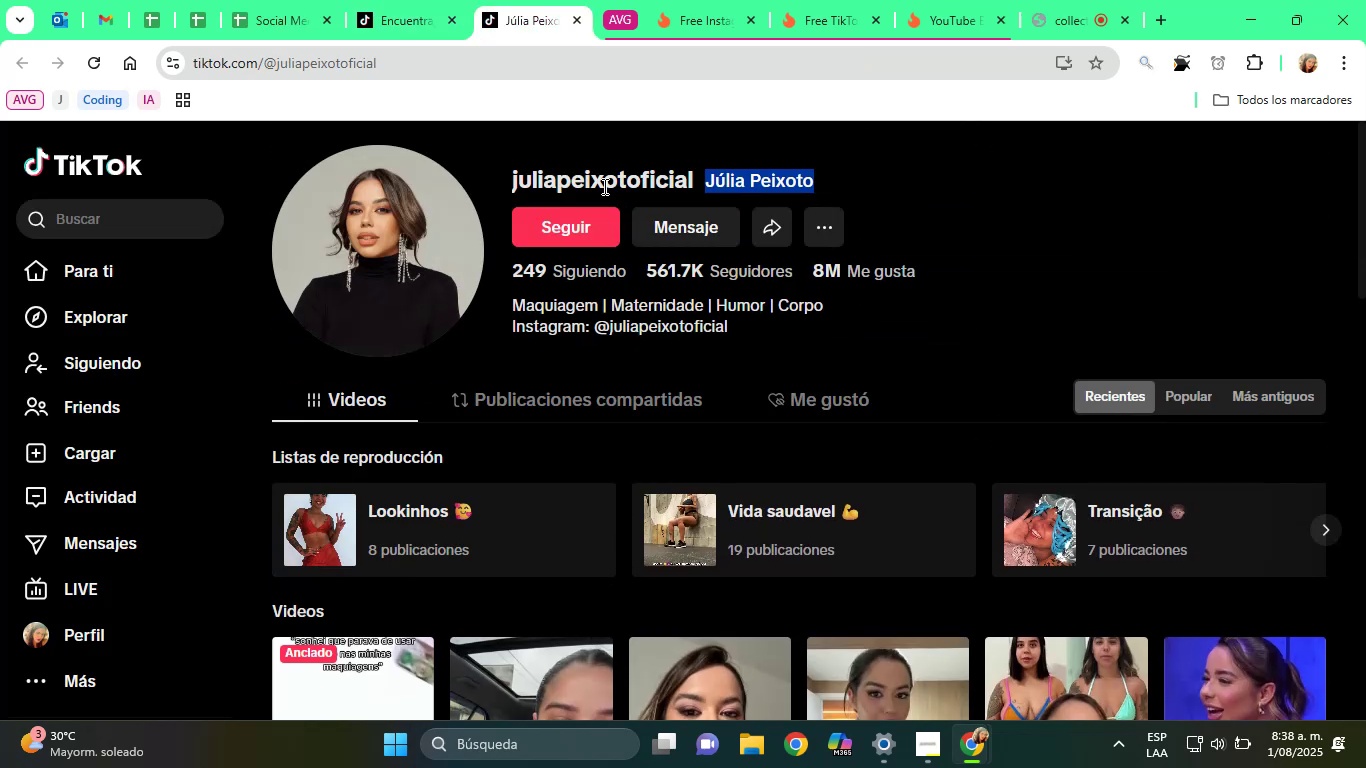 
double_click([603, 186])
 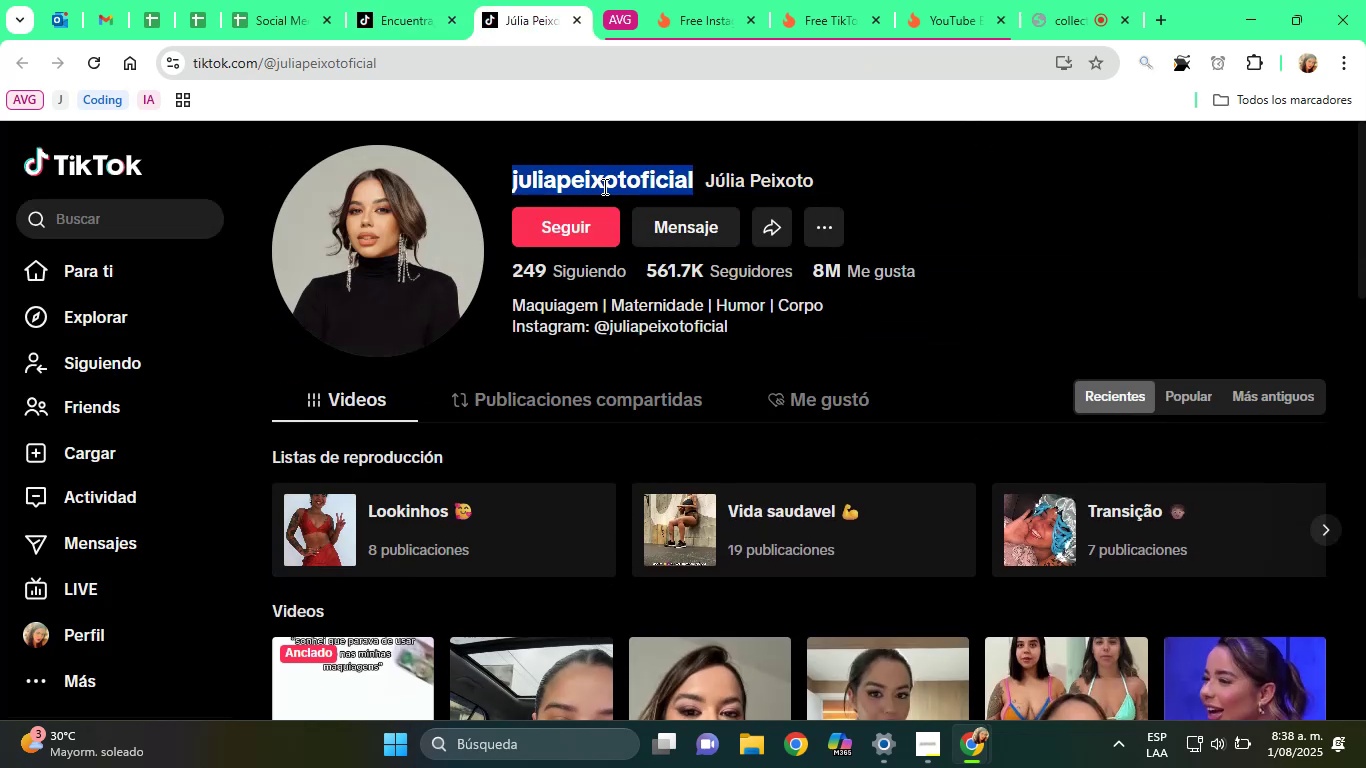 
triple_click([603, 186])
 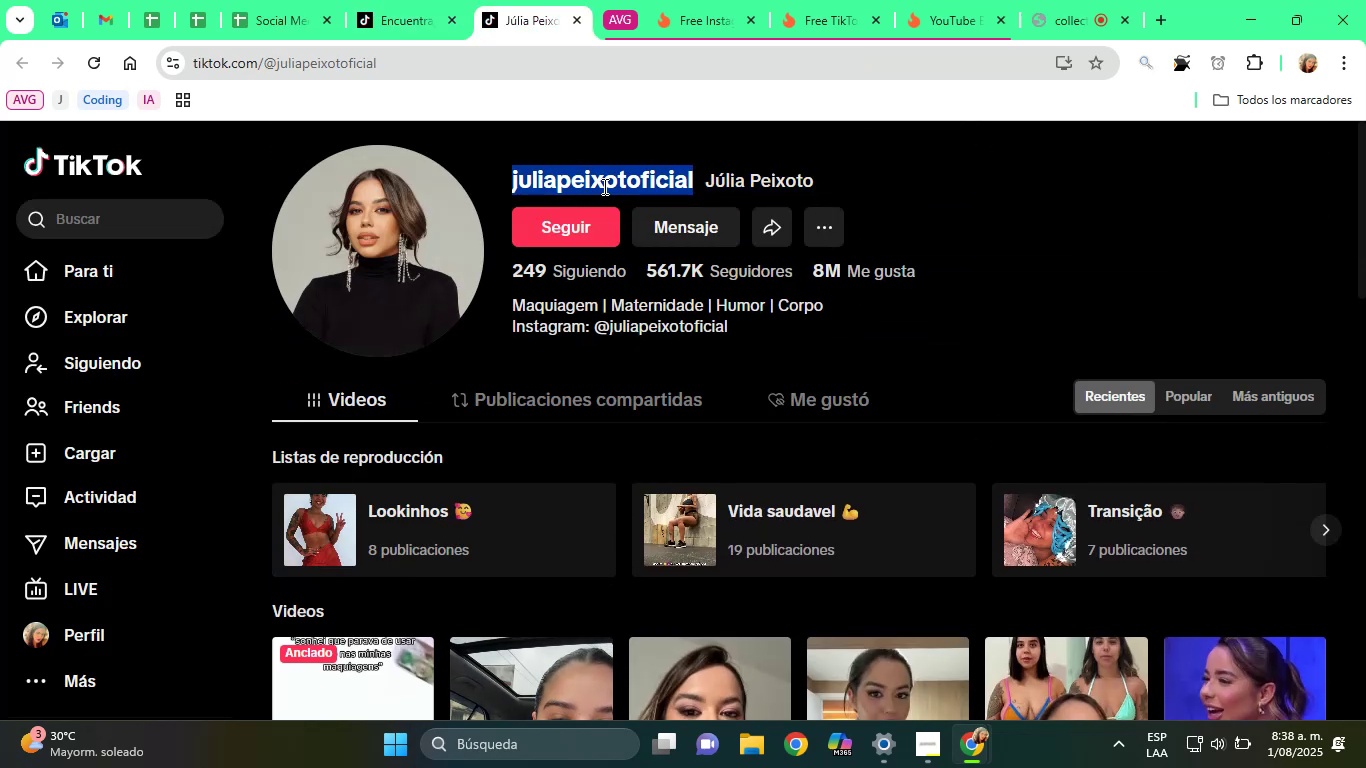 
right_click([603, 186])
 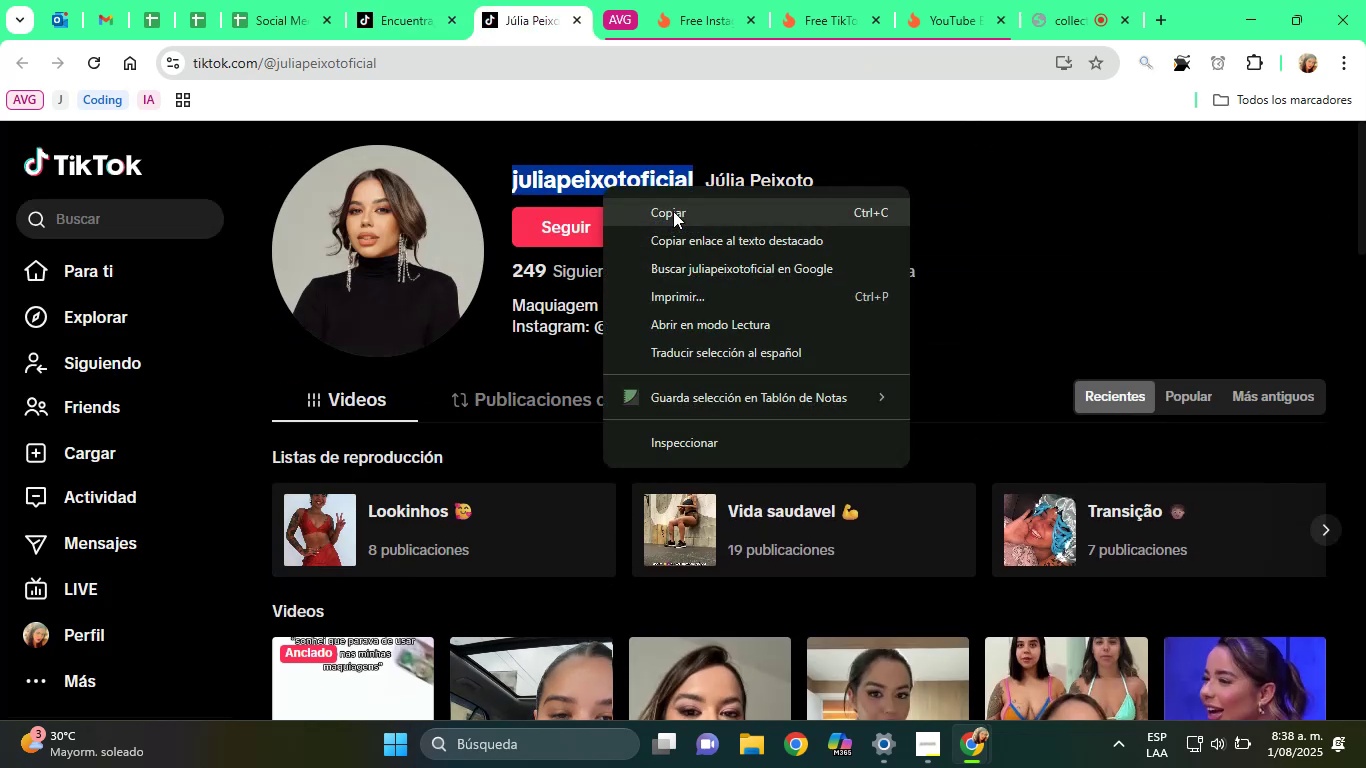 
left_click([673, 211])
 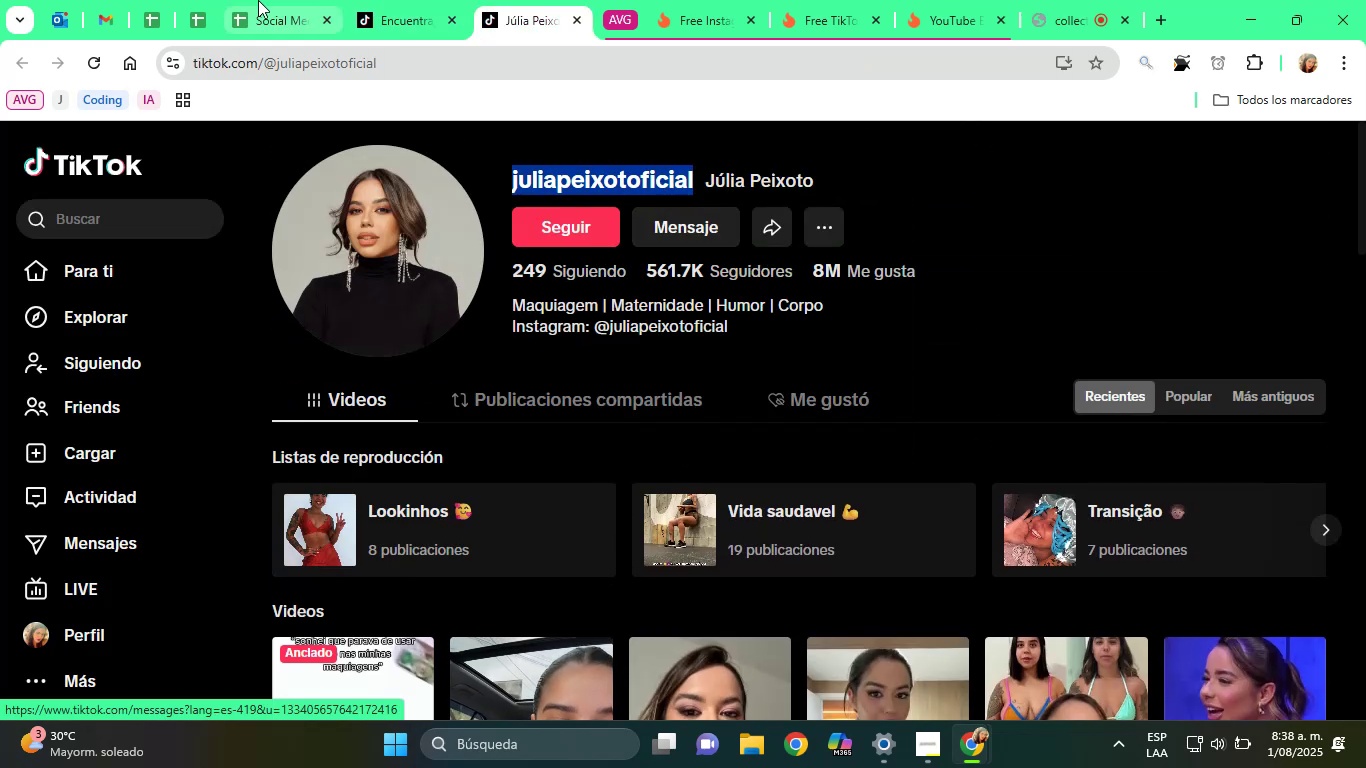 
left_click([252, 0])
 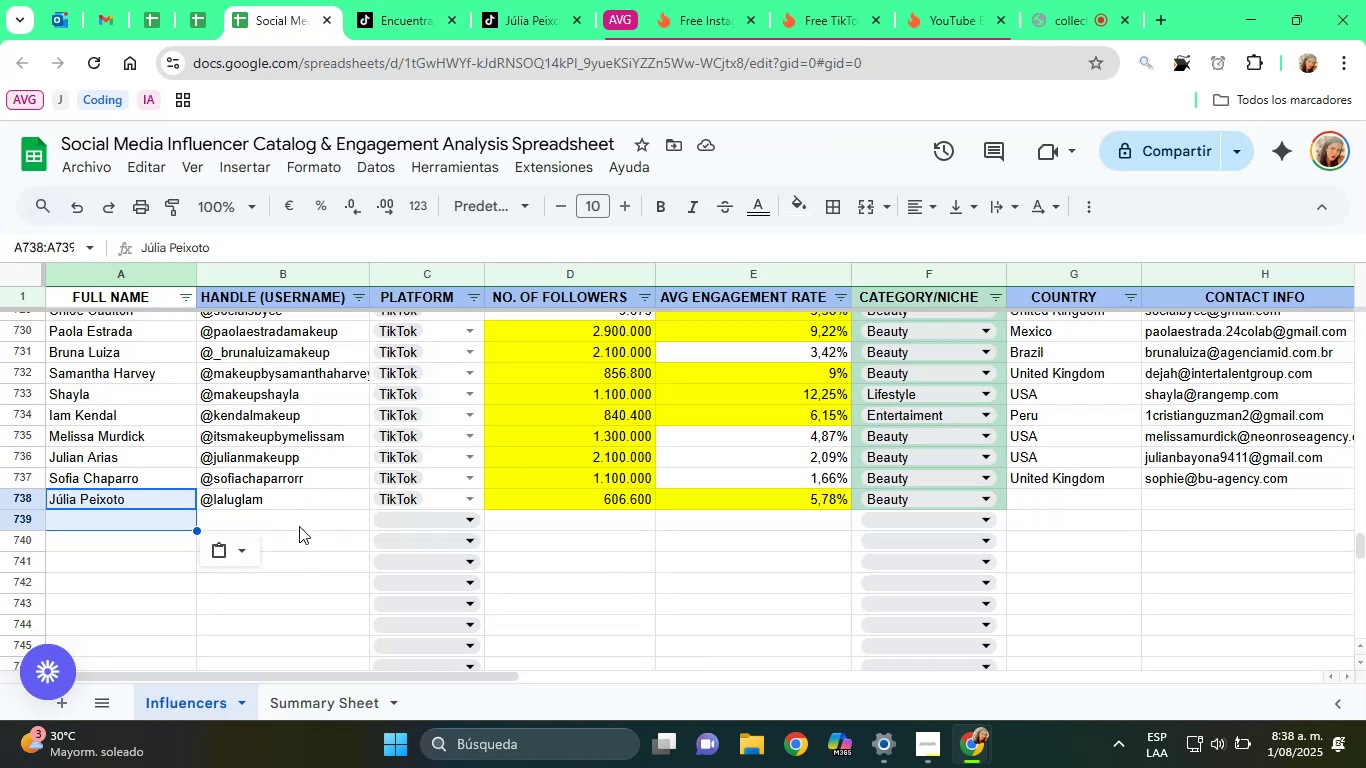 
left_click([276, 494])
 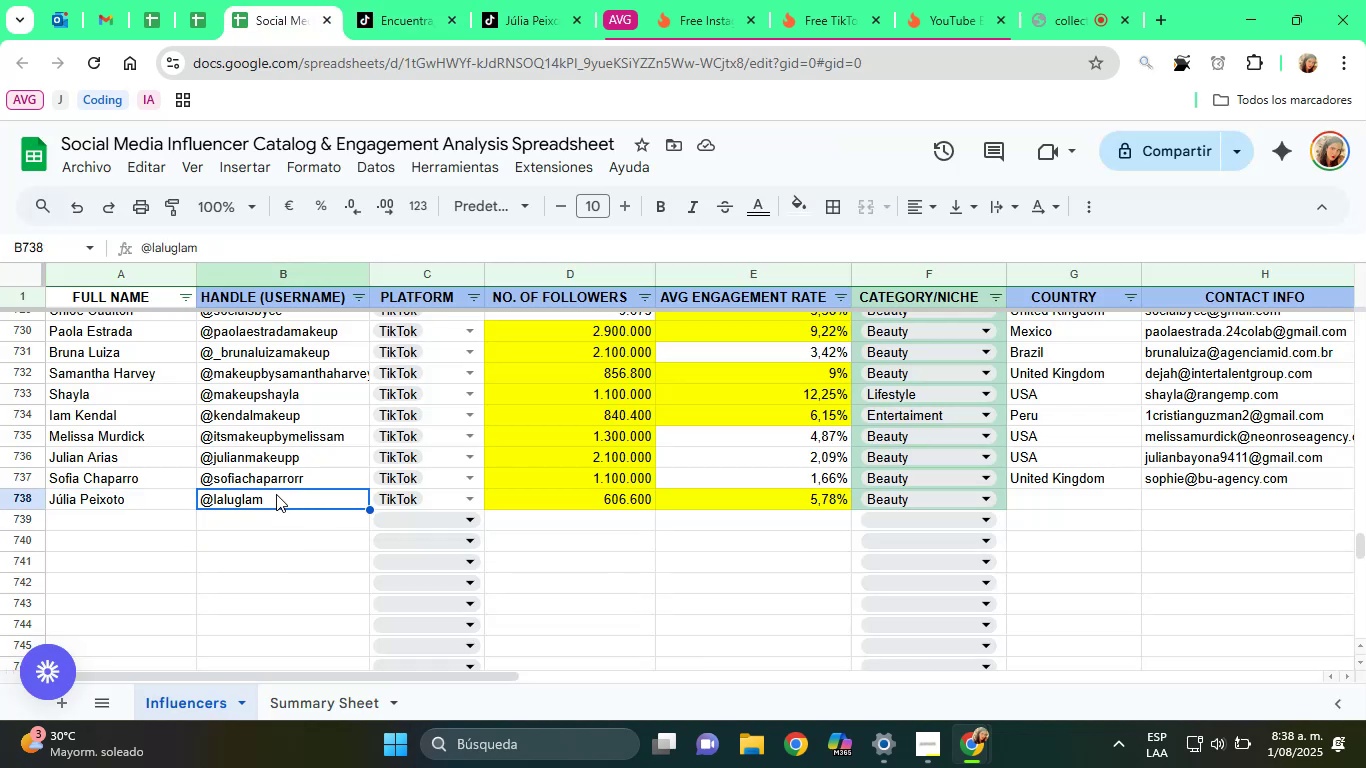 
key(Alt+Control+AltRight)
 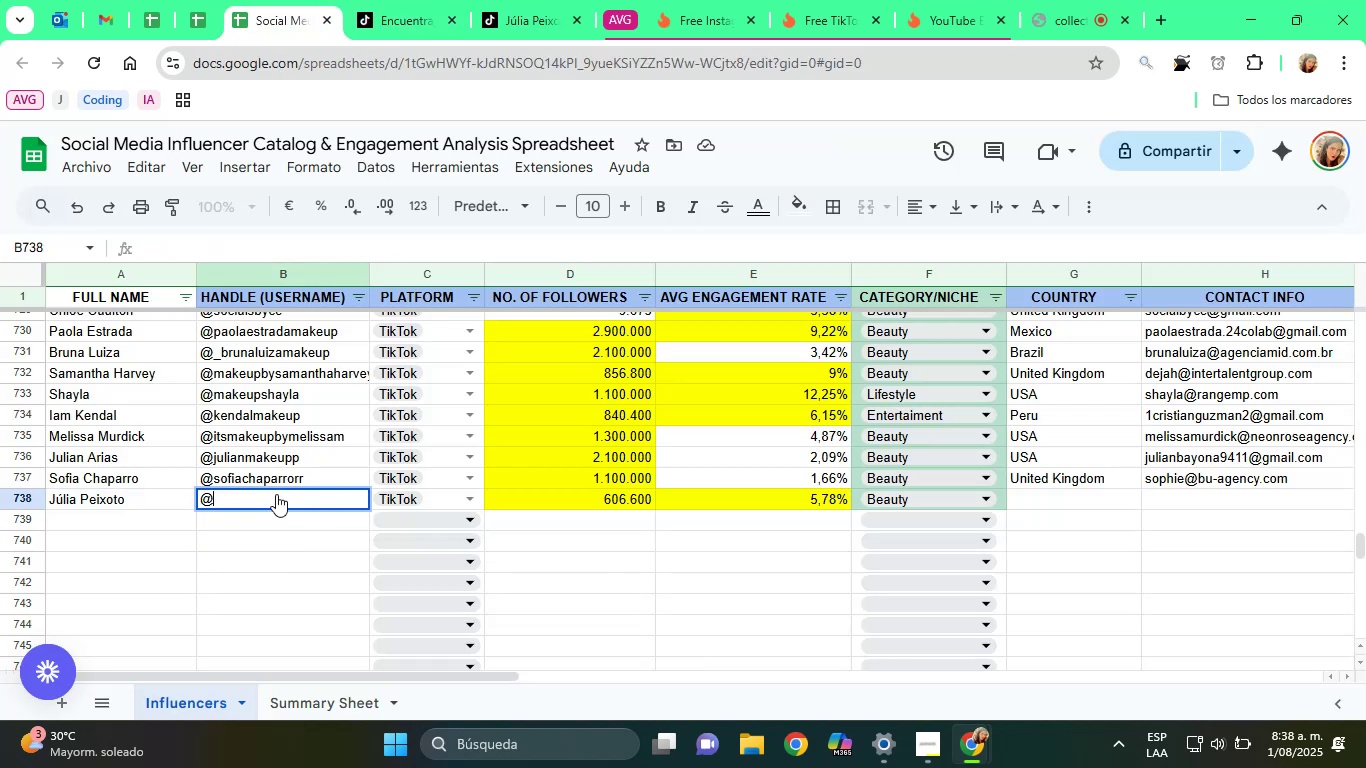 
key(Control+ControlLeft)
 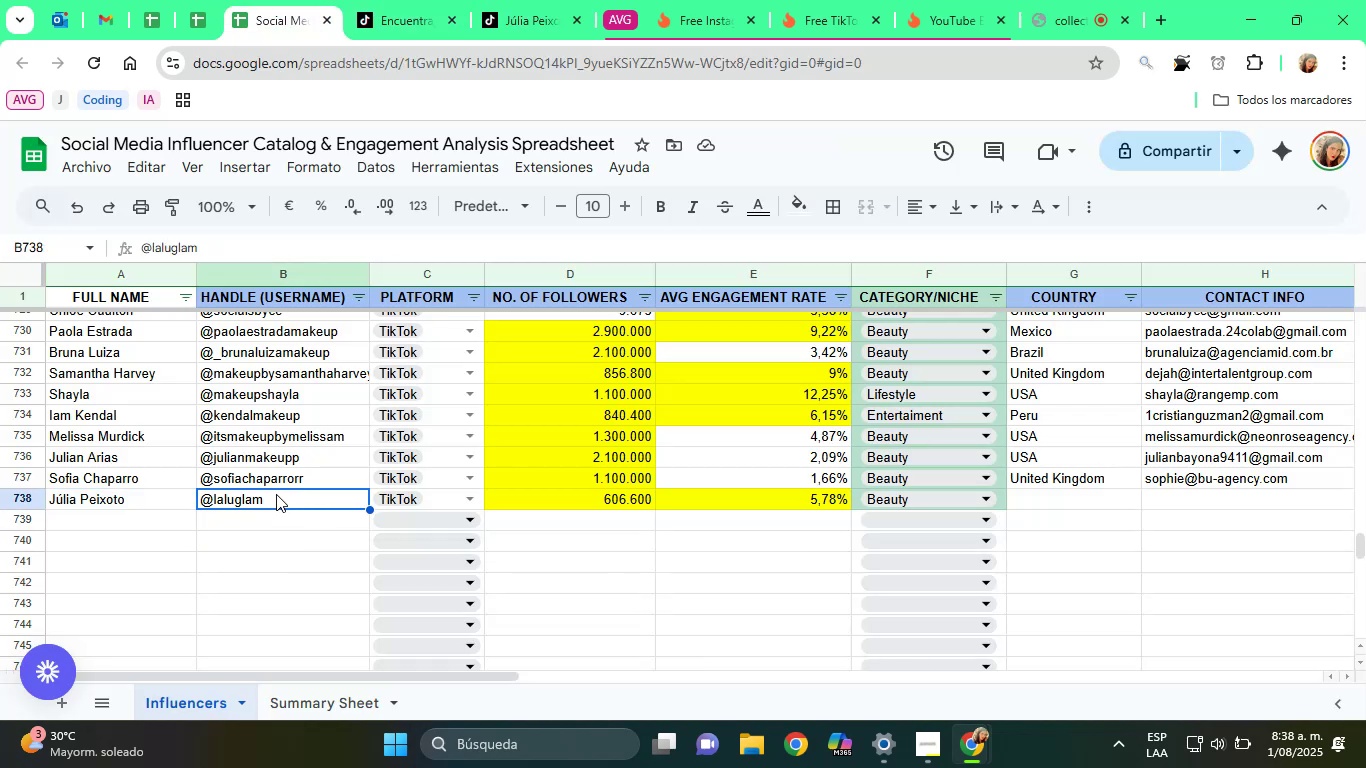 
key(Alt+Control+Q)
 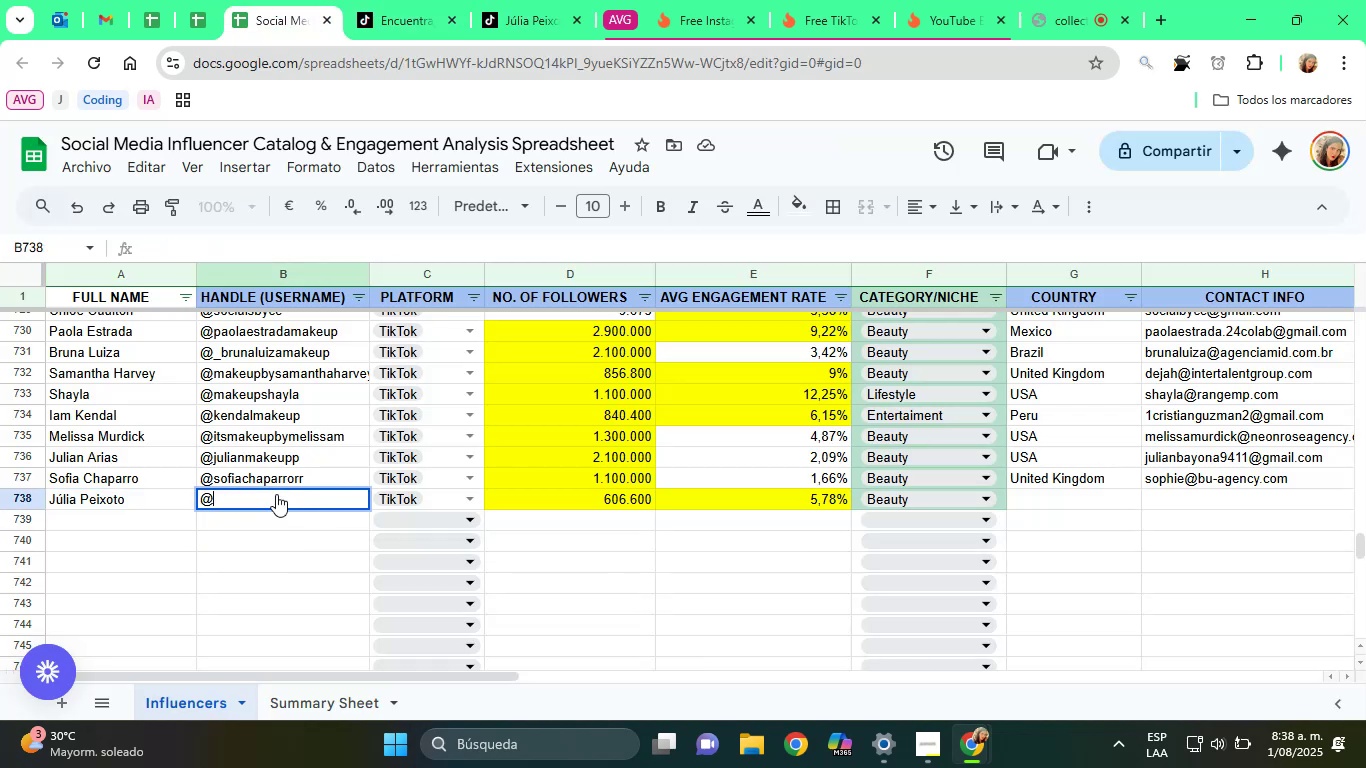 
key(Control+V)
 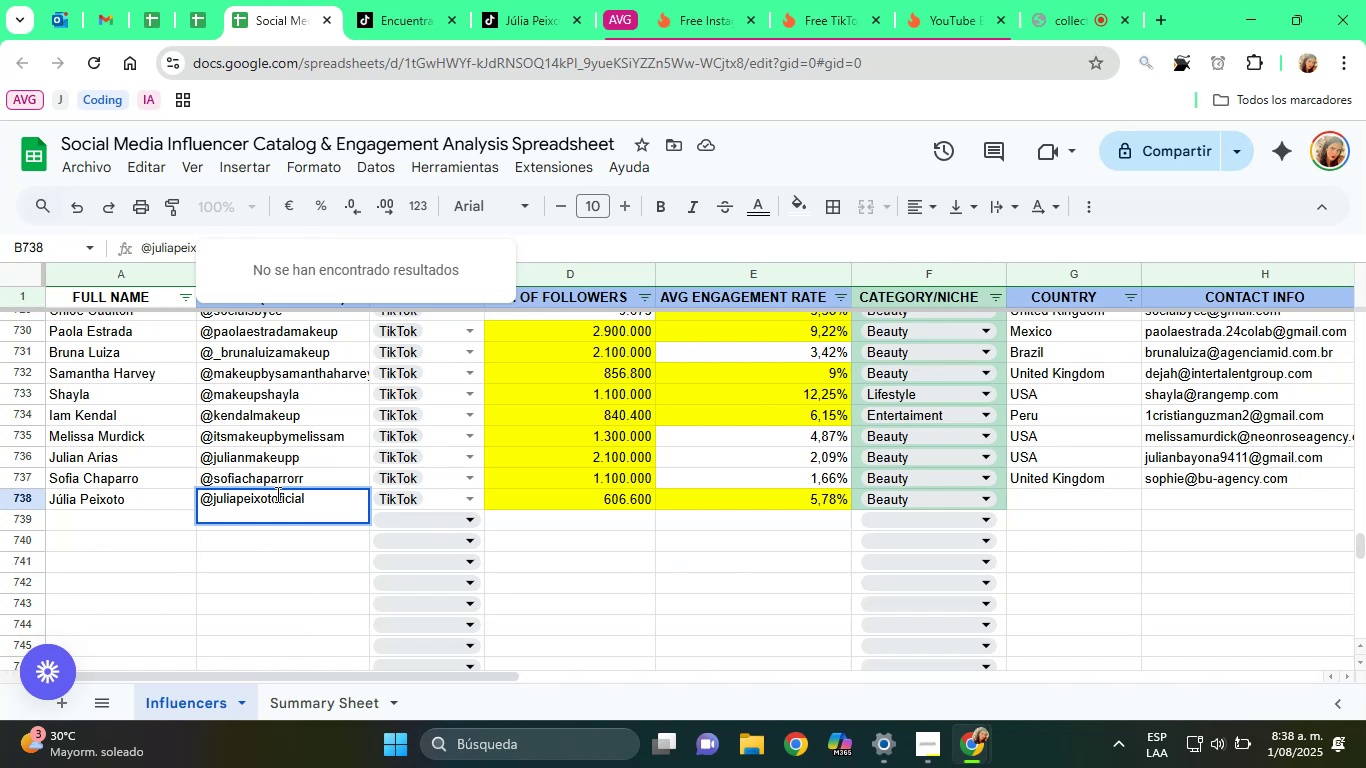 
key(Backspace)
 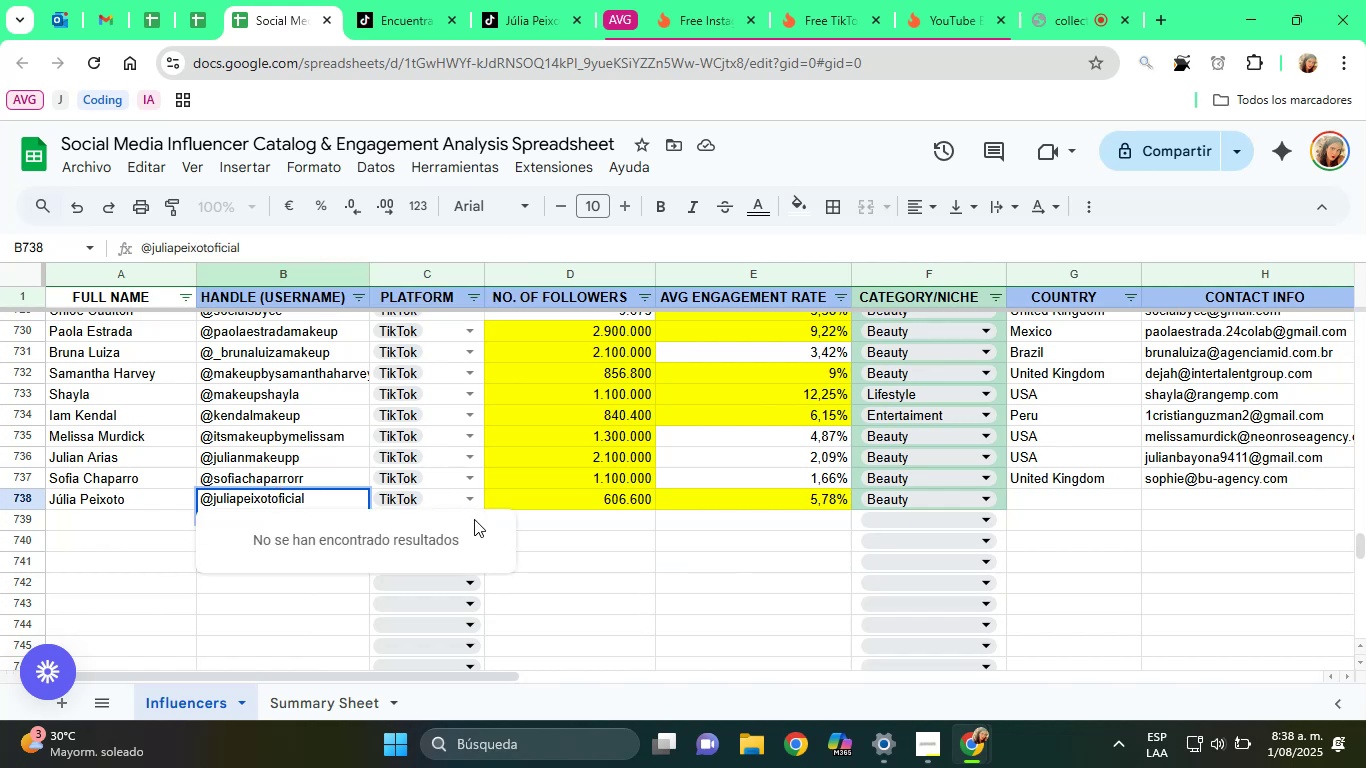 
left_click([576, 534])
 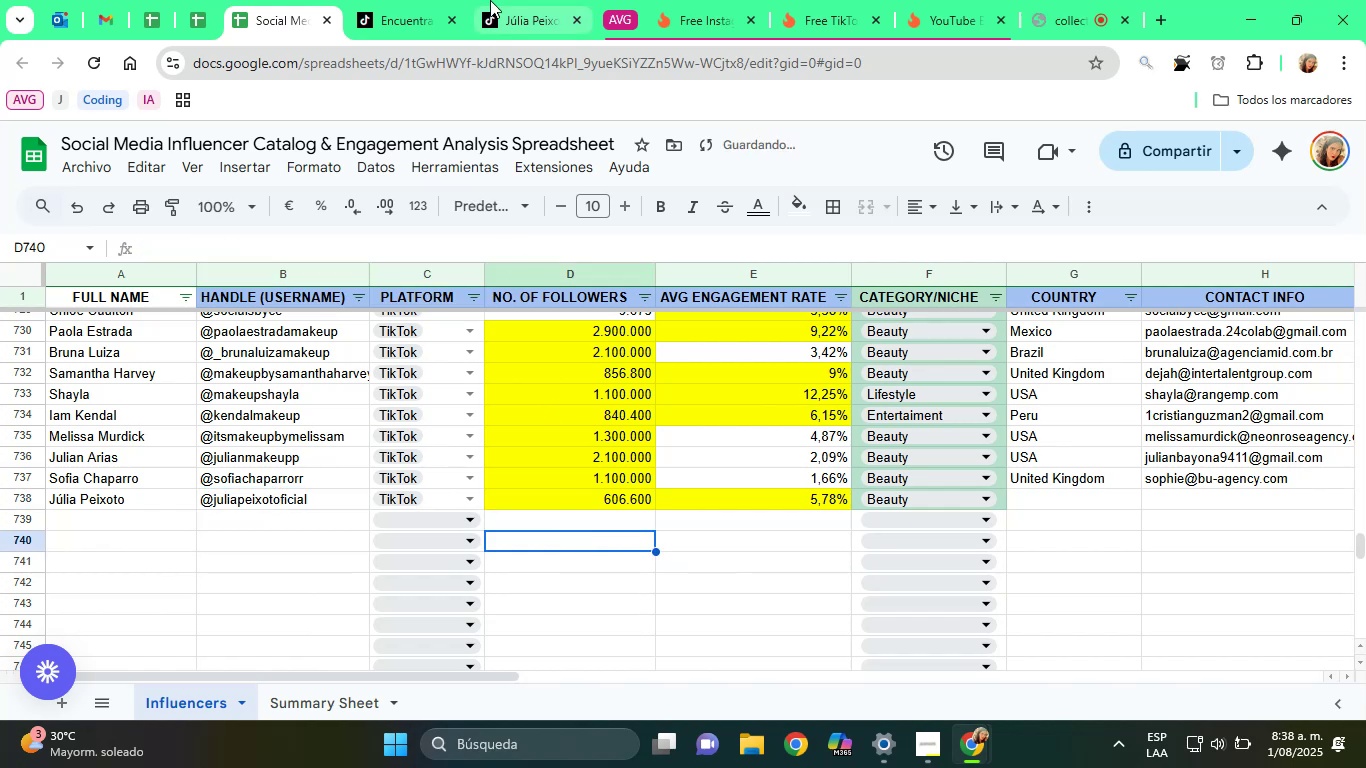 
left_click([497, 0])
 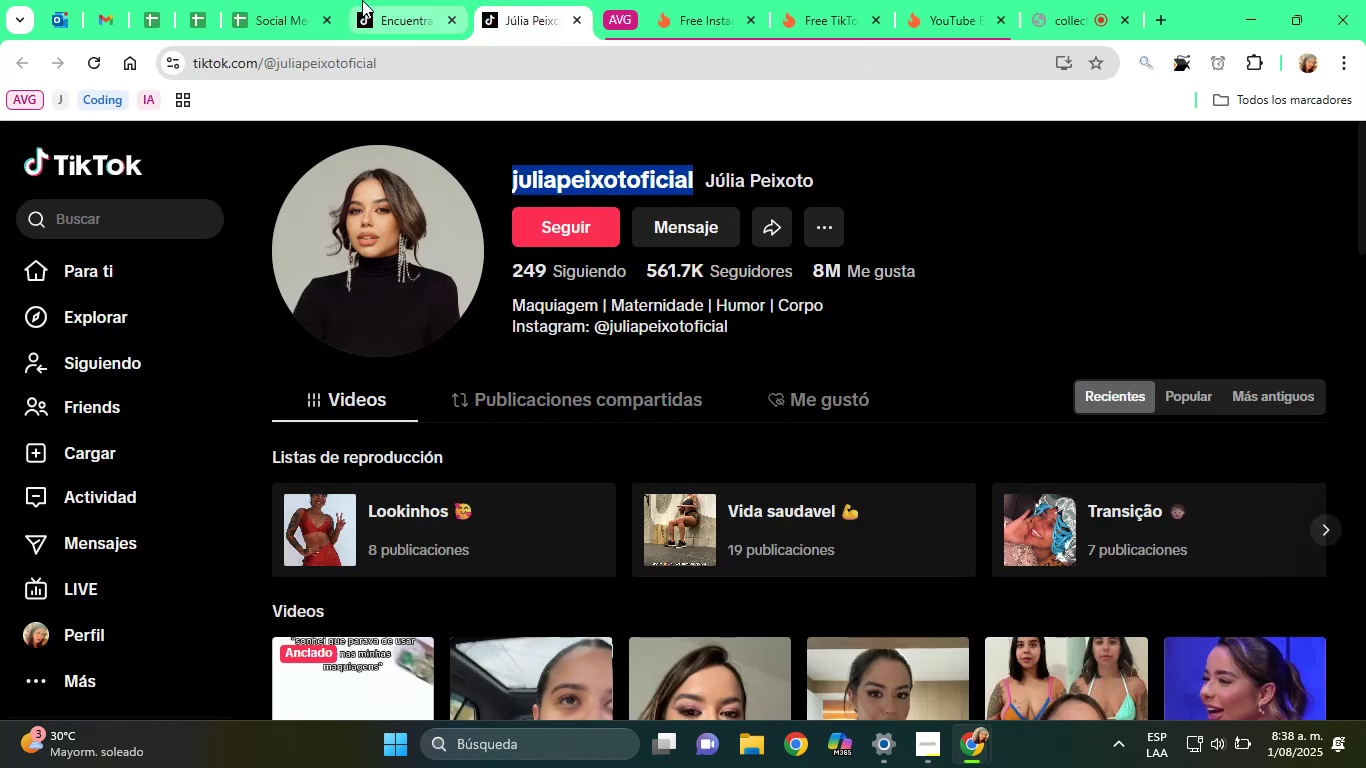 
left_click([284, 0])
 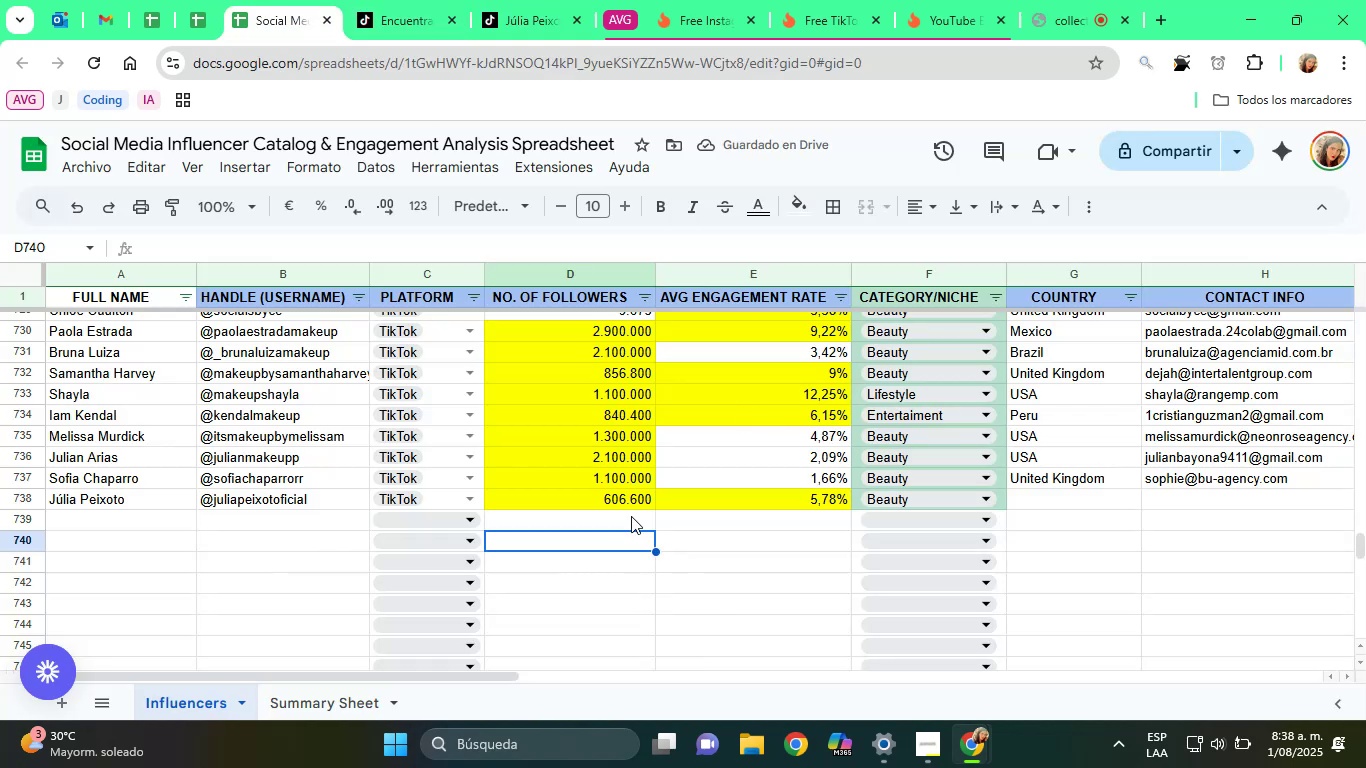 
left_click([609, 501])
 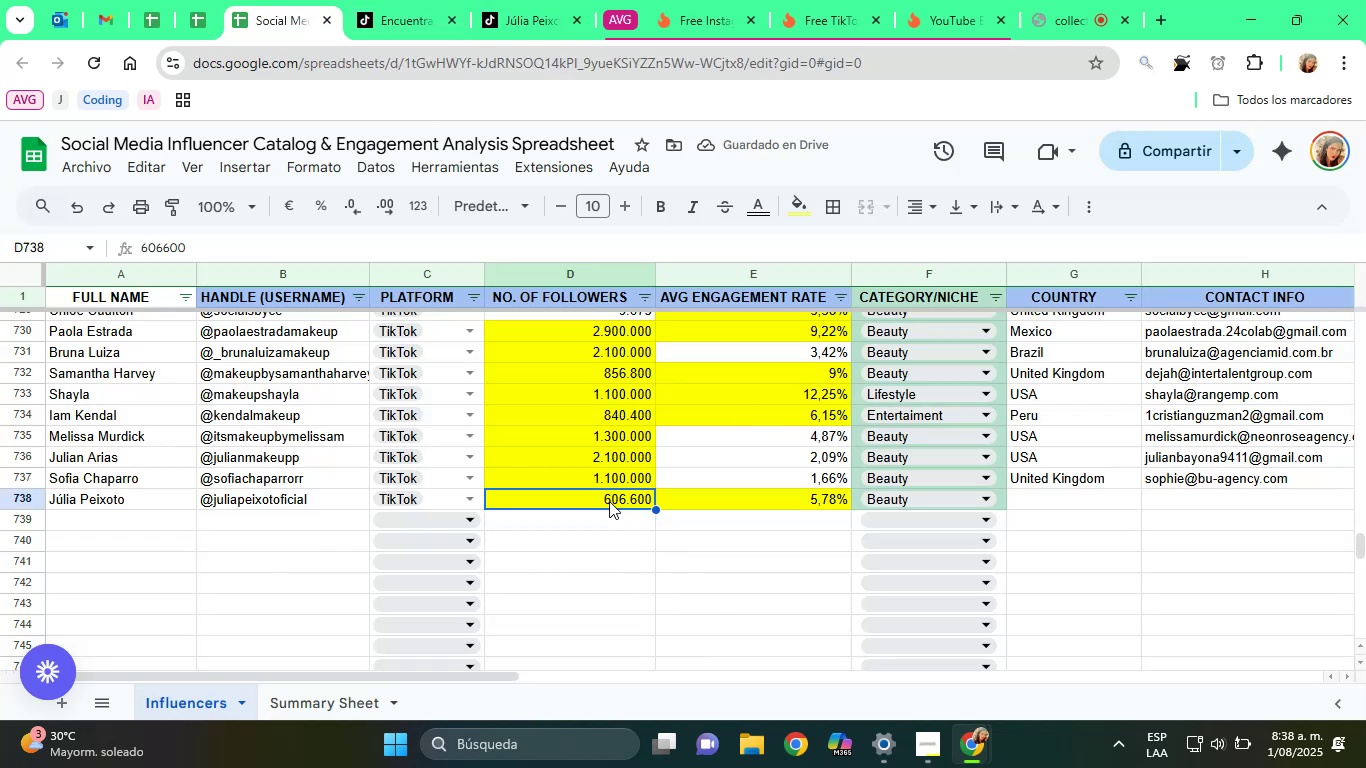 
type(561700)
key(Tab)
 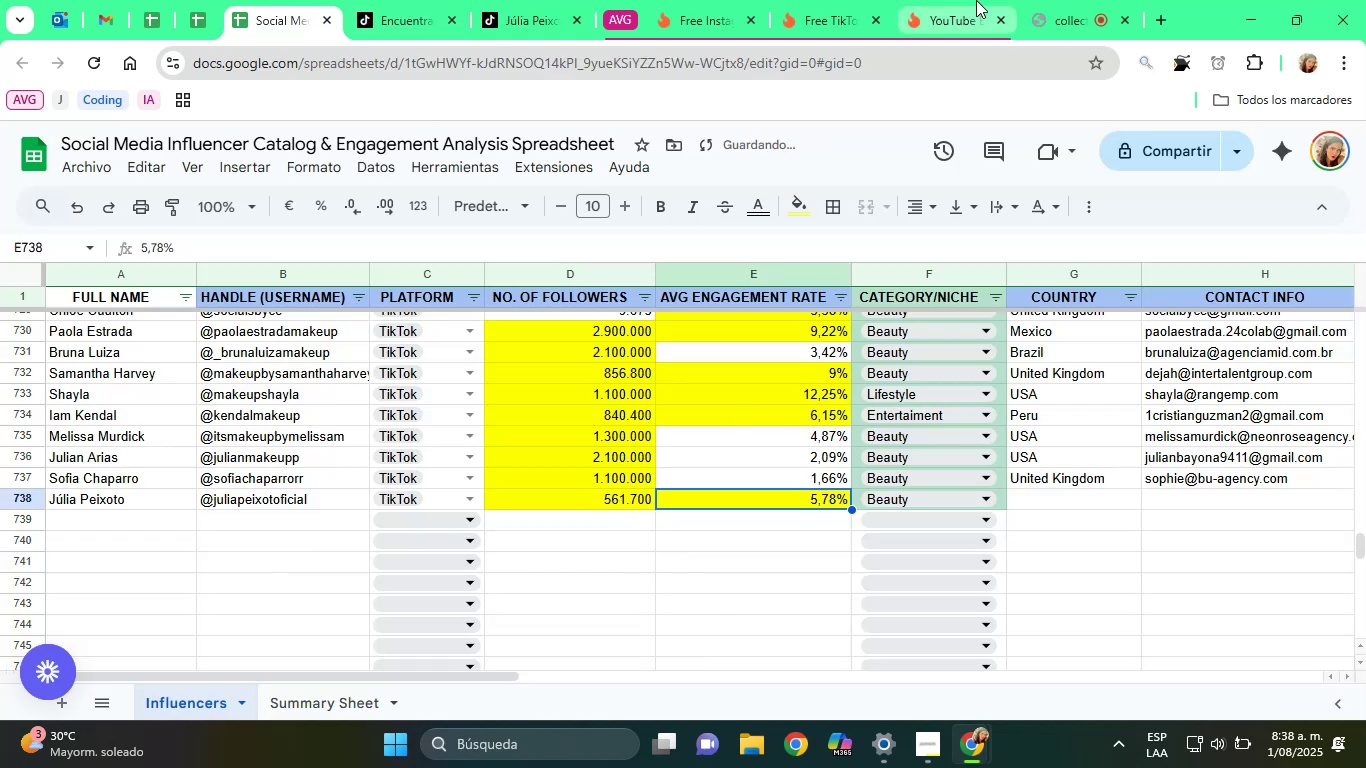 
left_click([841, 0])
 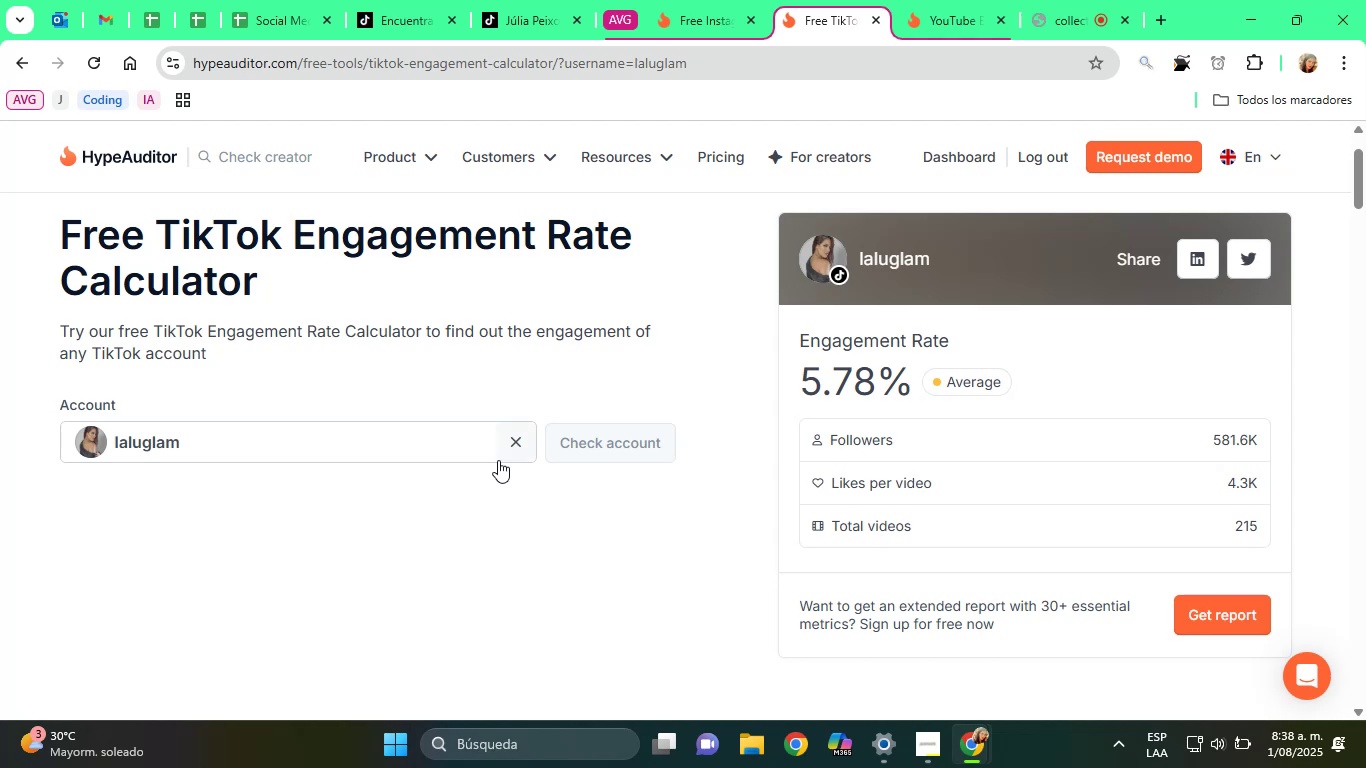 
left_click([514, 444])
 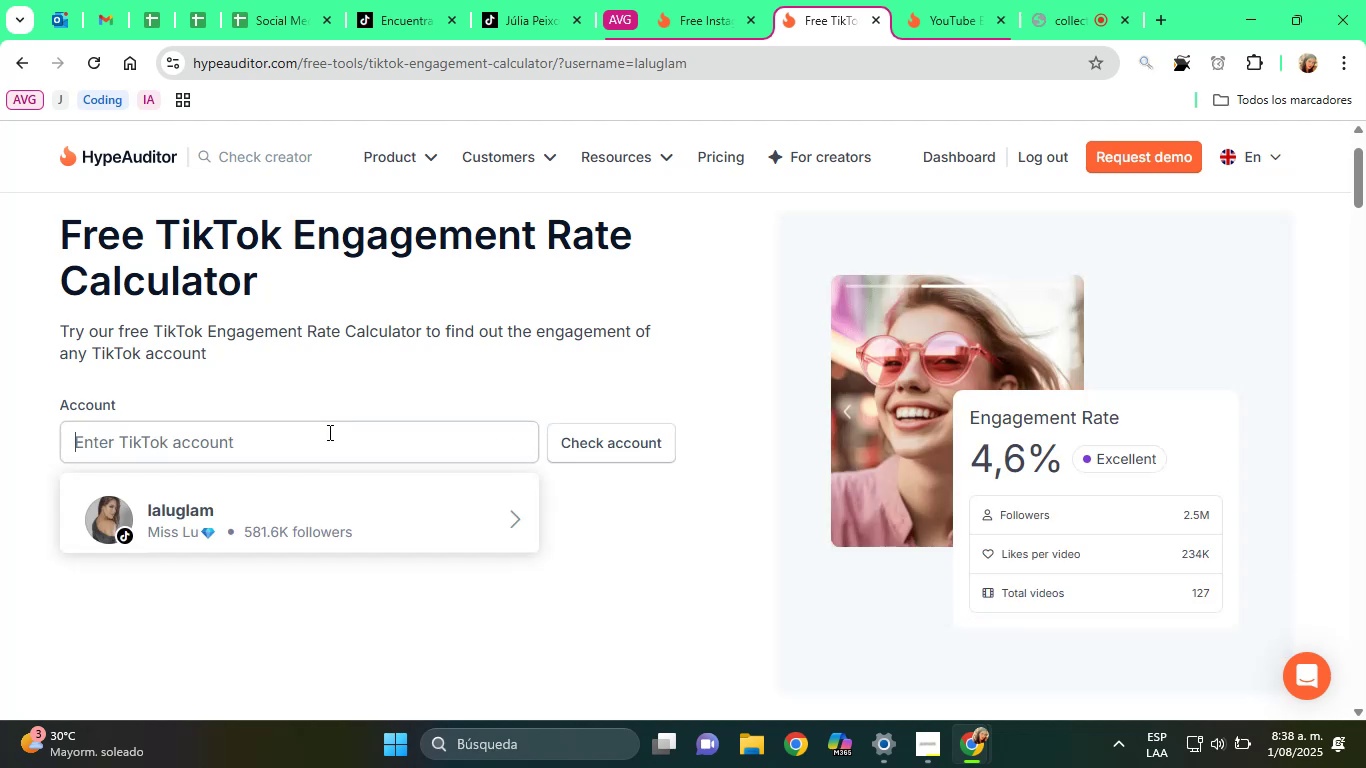 
right_click([328, 432])
 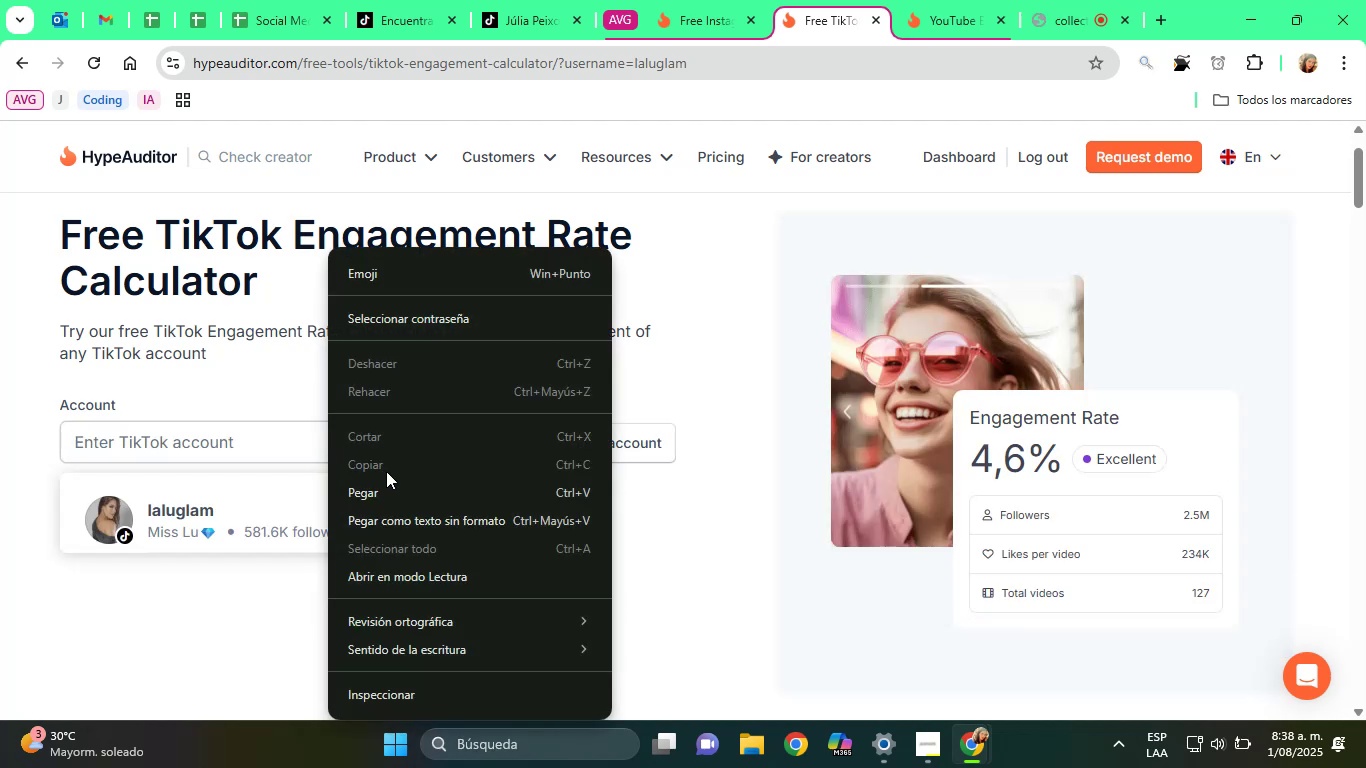 
left_click([404, 488])
 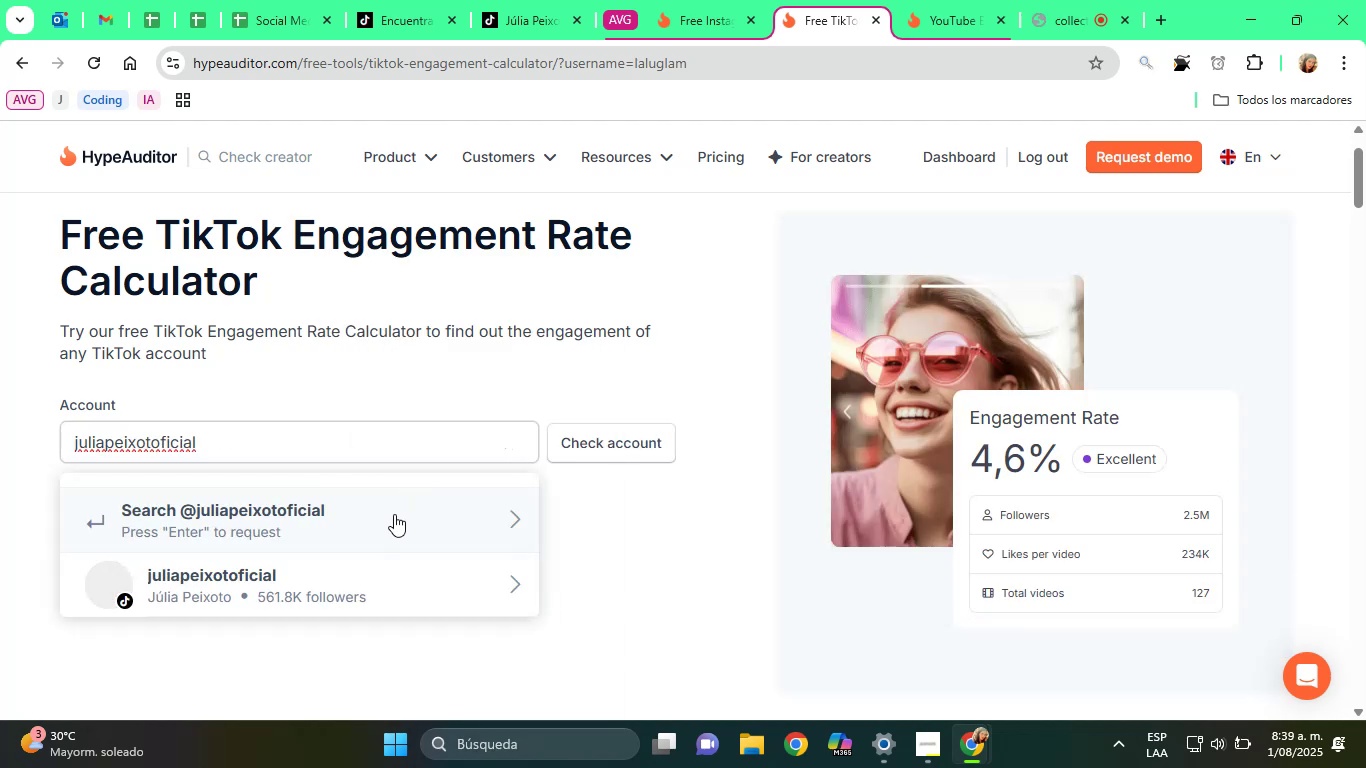 
left_click([288, 583])
 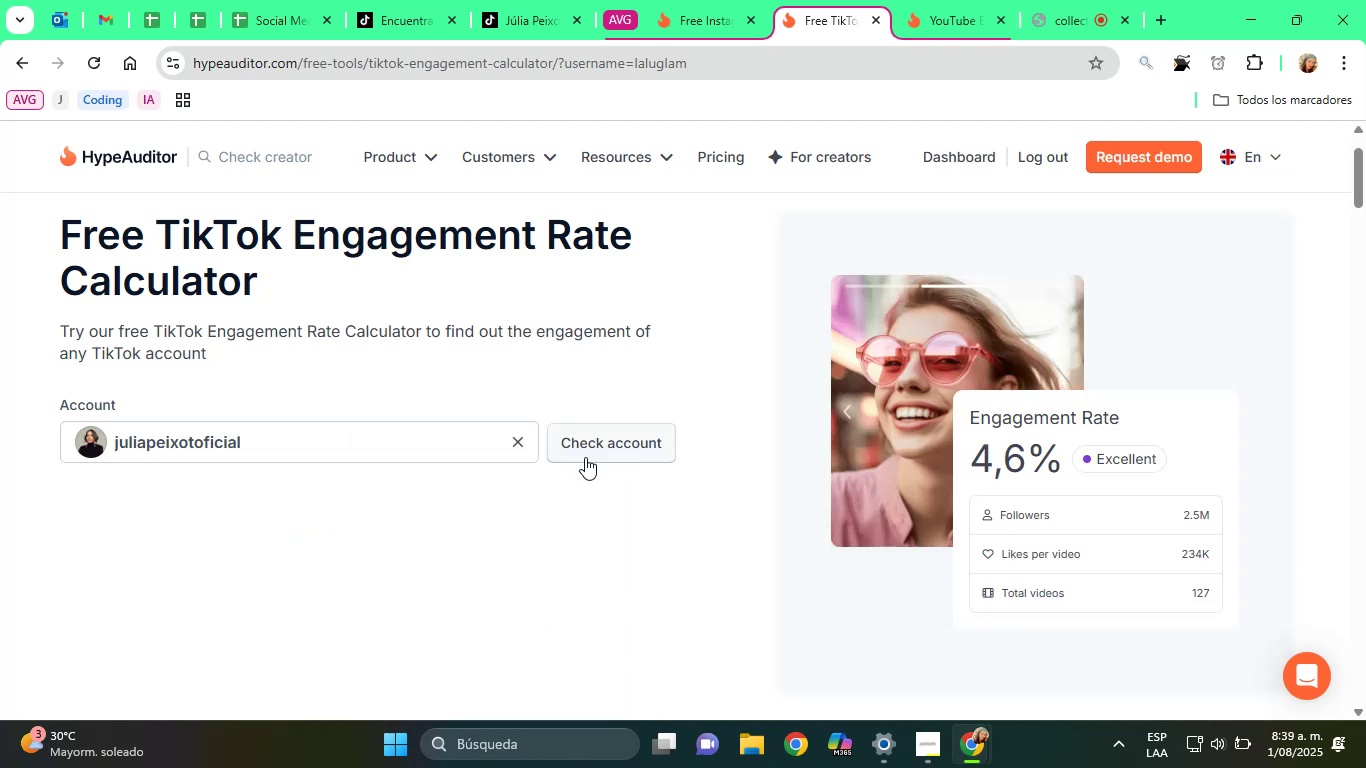 
left_click([588, 453])
 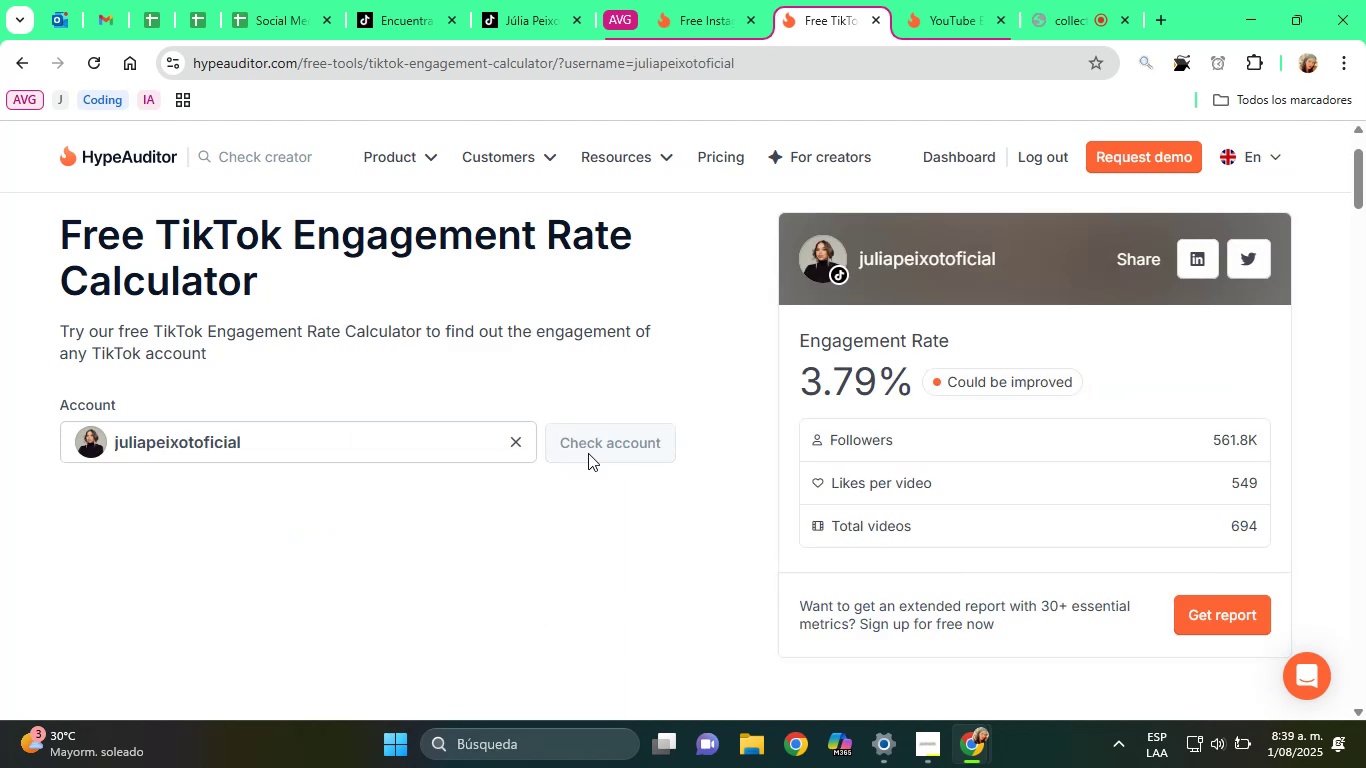 
left_click([288, 0])
 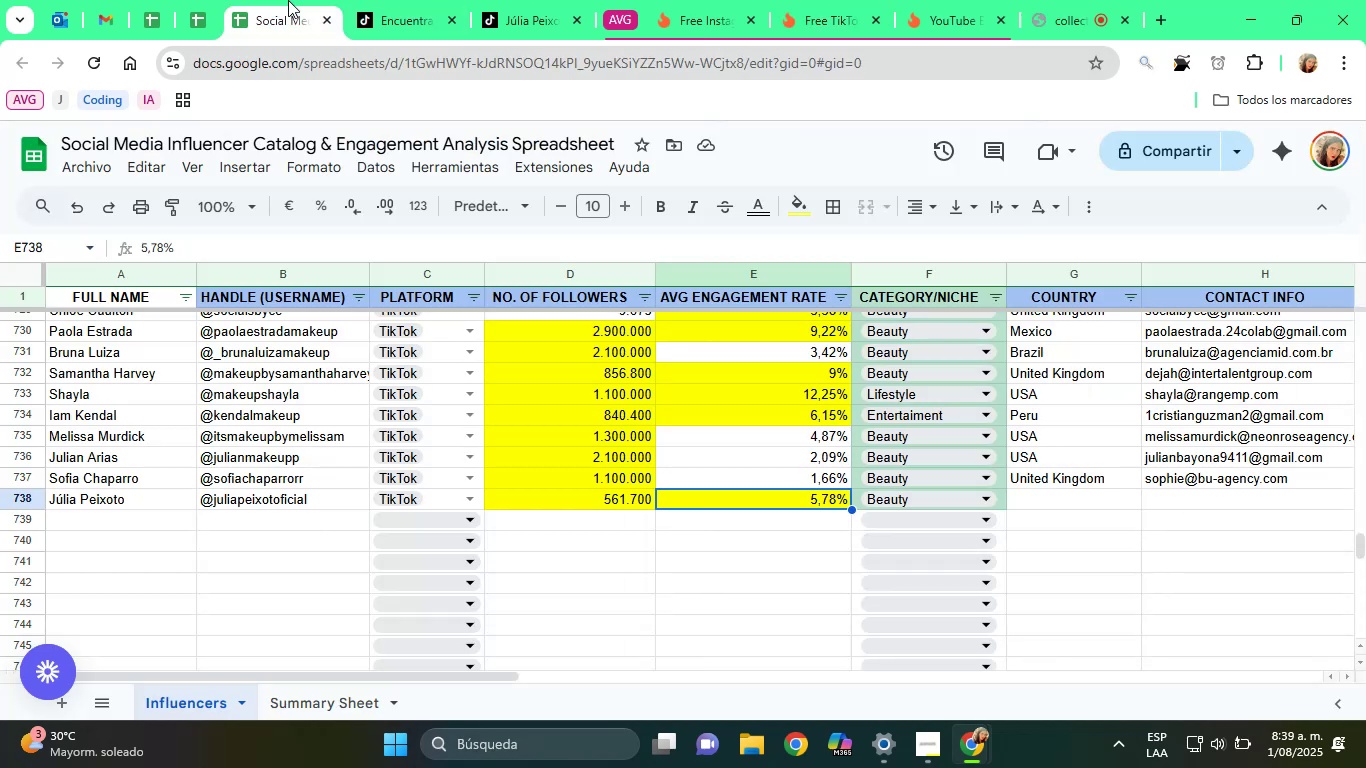 
type(3,79%)
 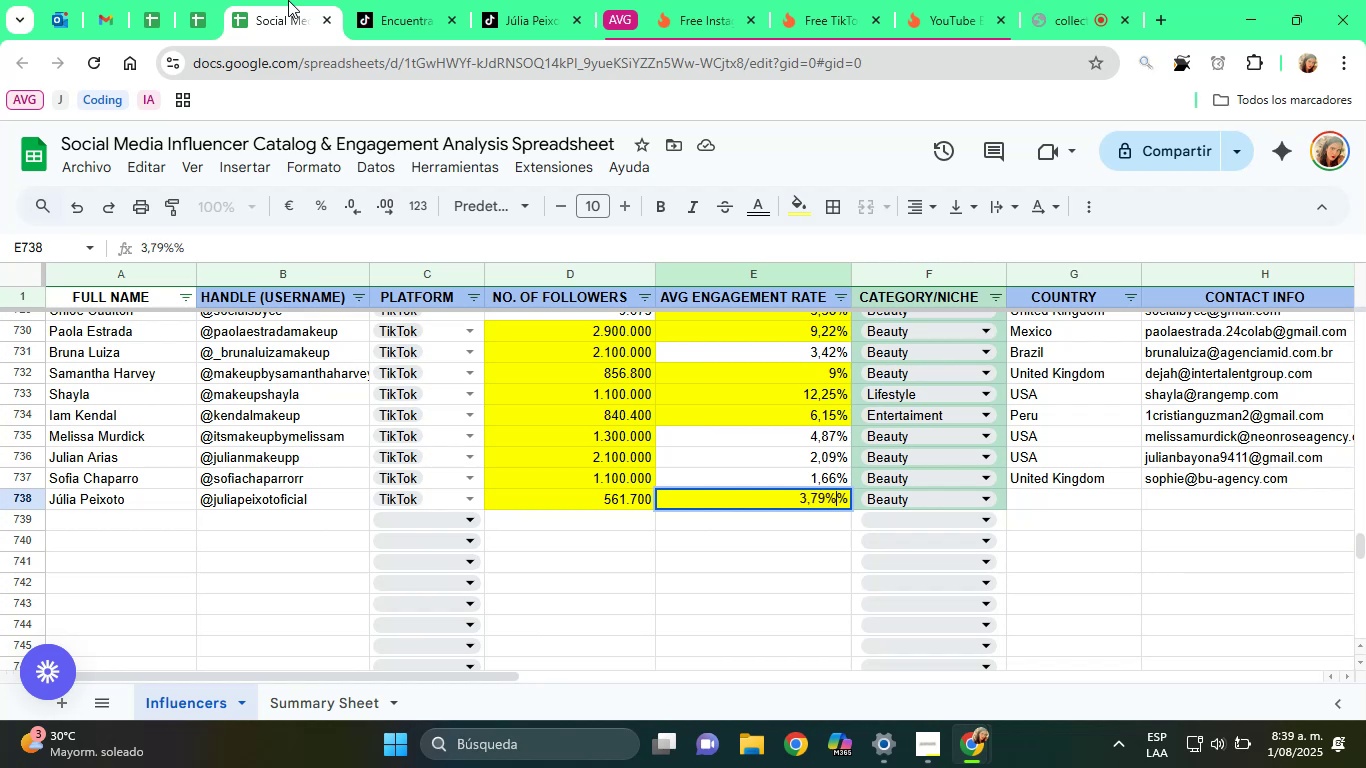 
key(Enter)
 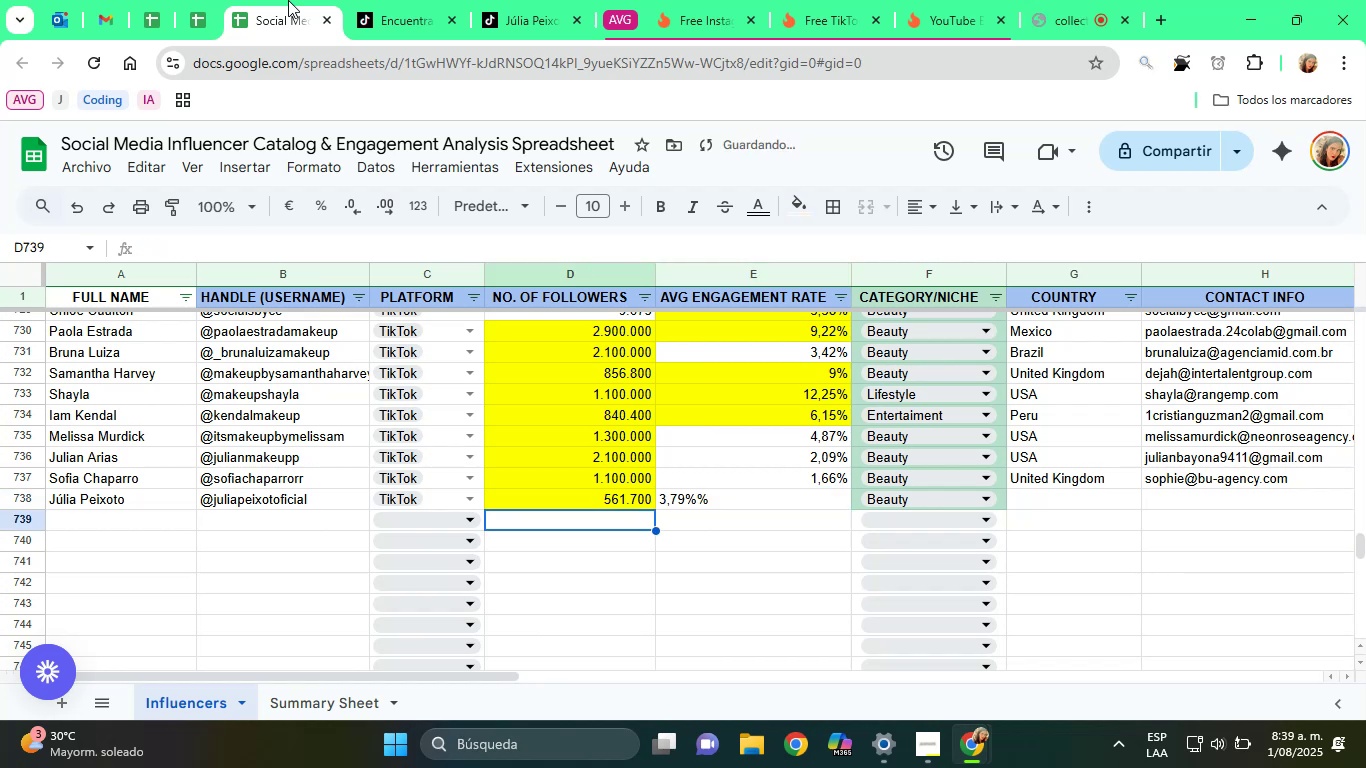 
key(ArrowUp)
 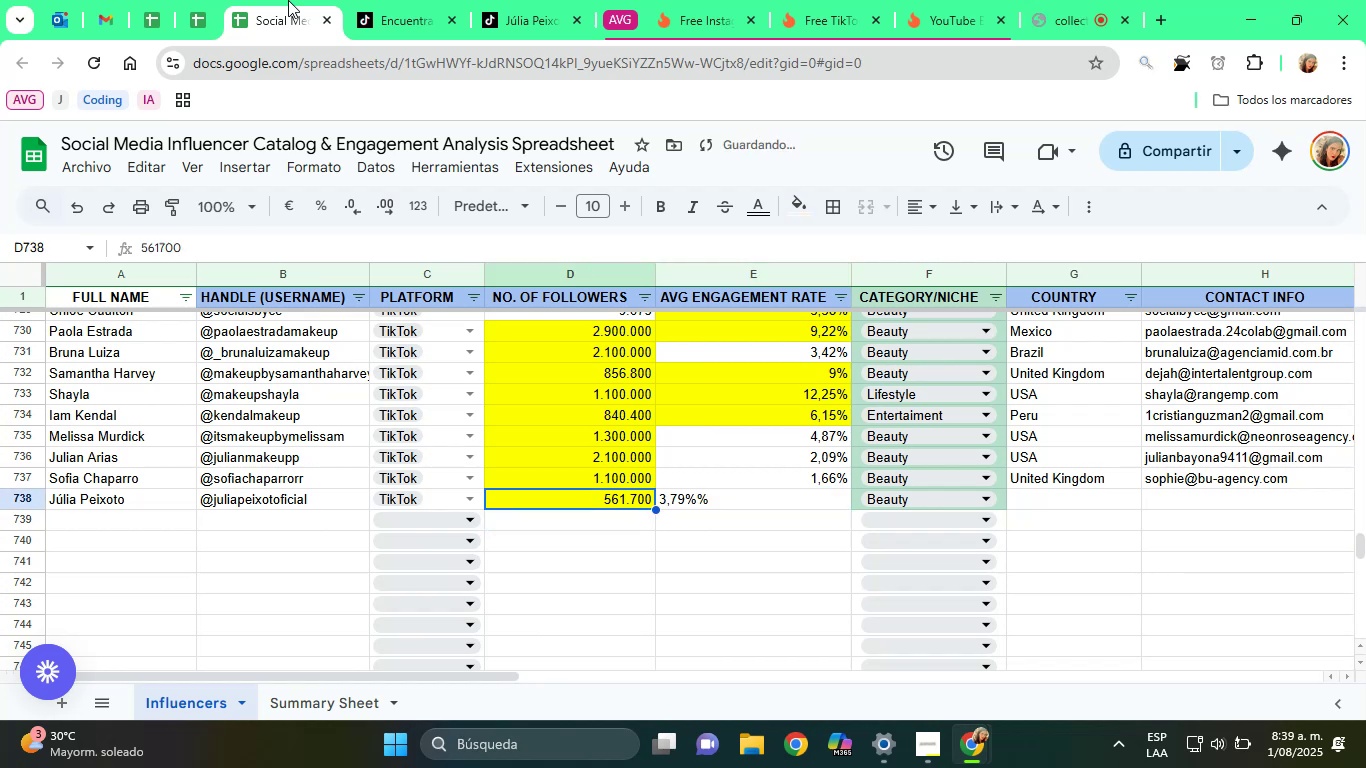 
key(ArrowRight)
 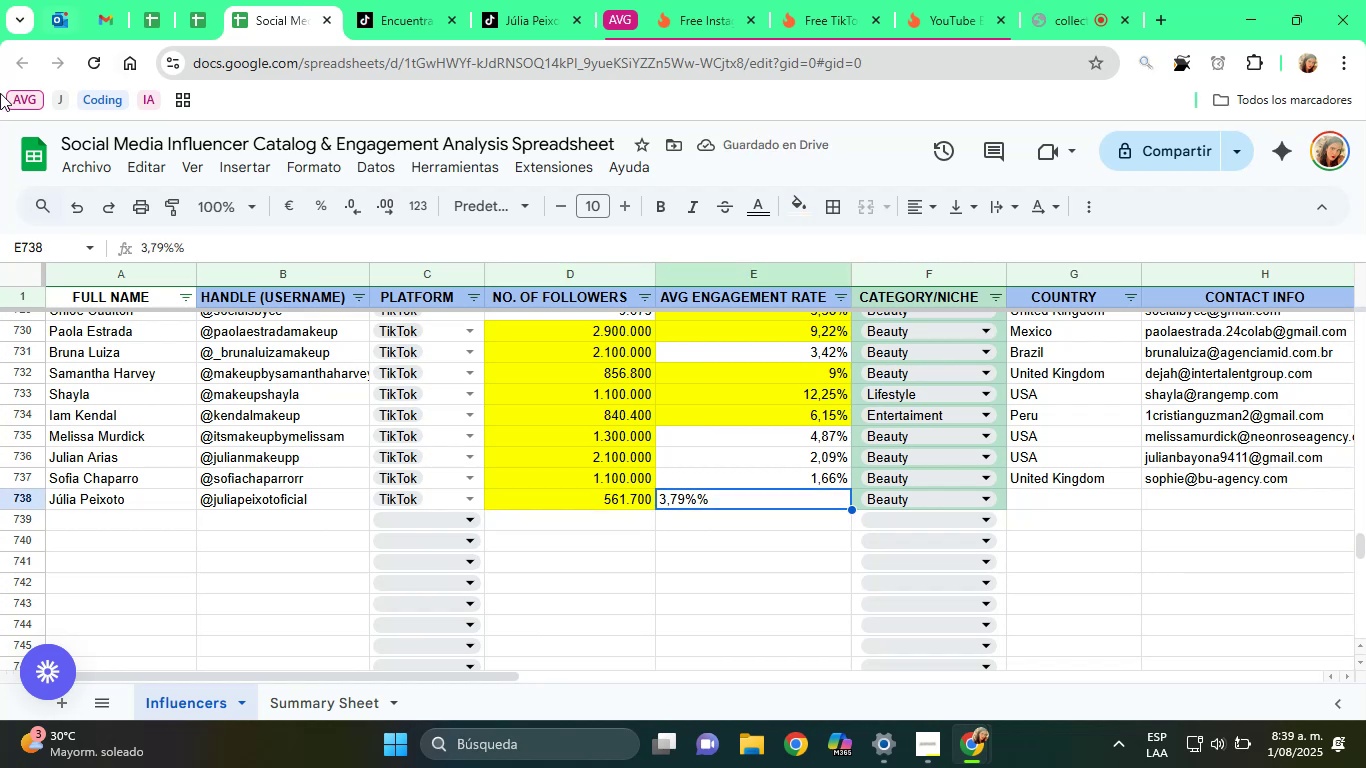 
left_click([207, 238])
 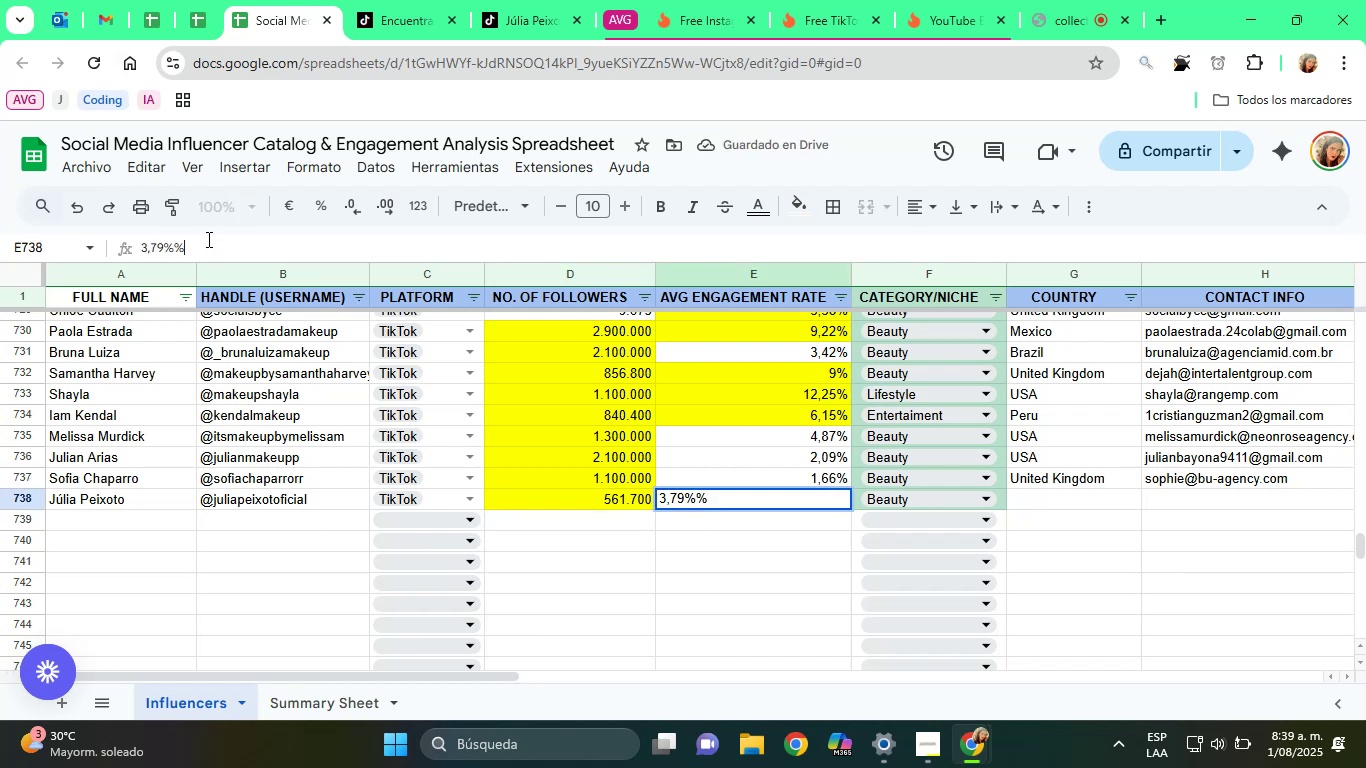 
key(Backspace)
 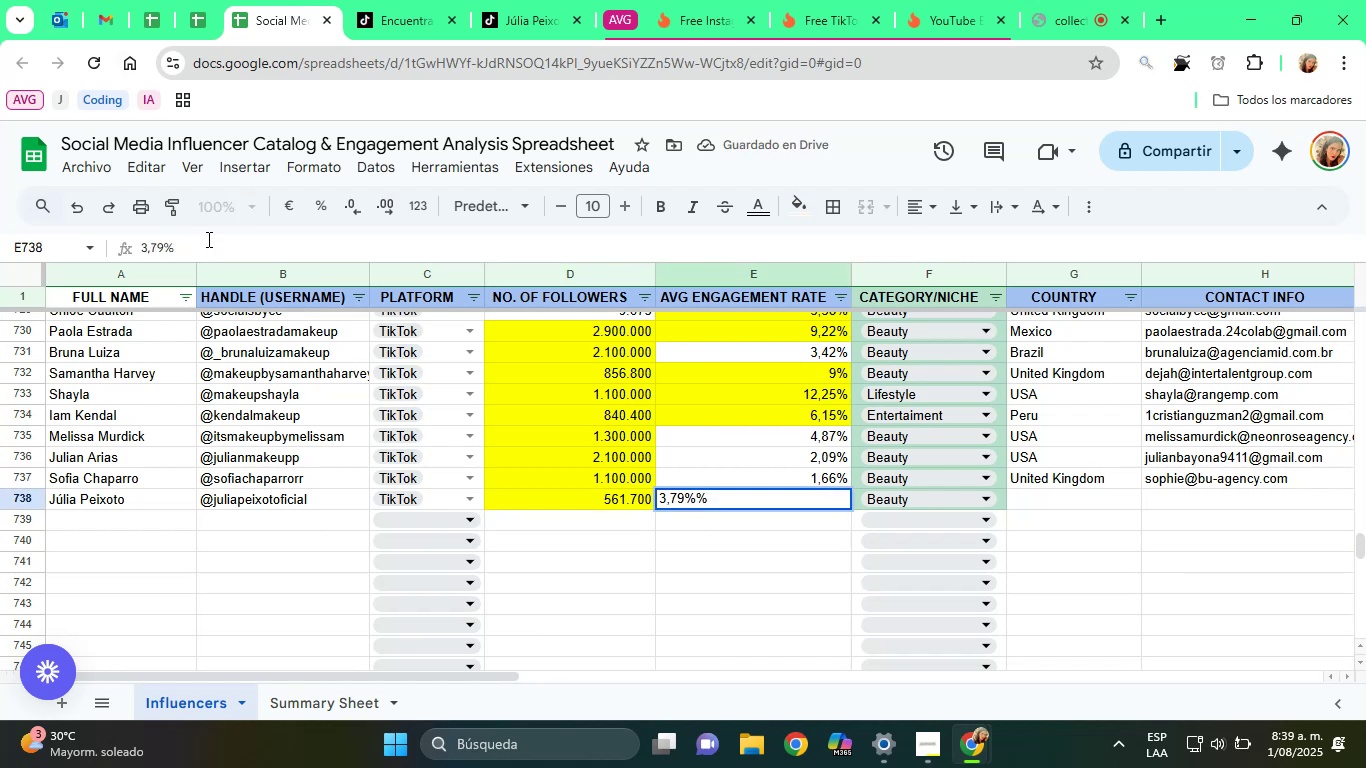 
key(Enter)
 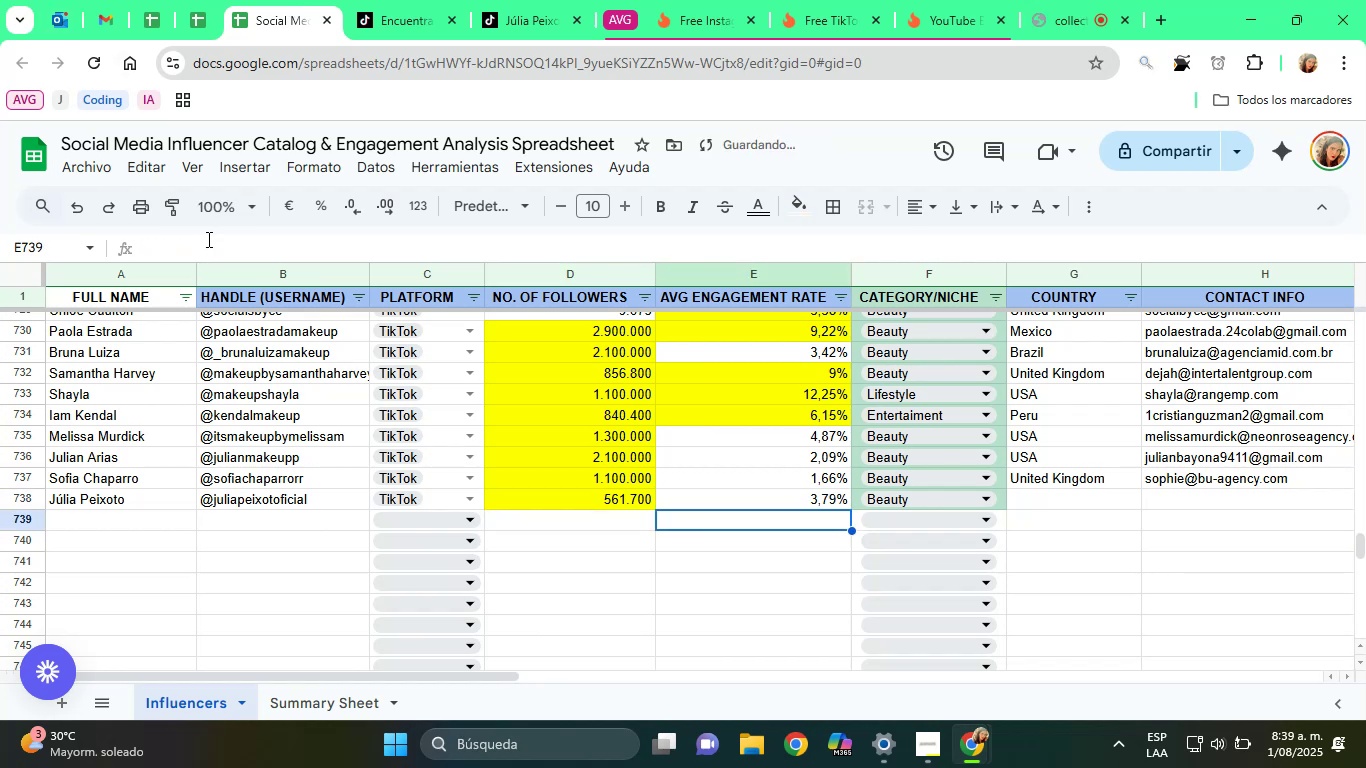 
key(ArrowUp)
 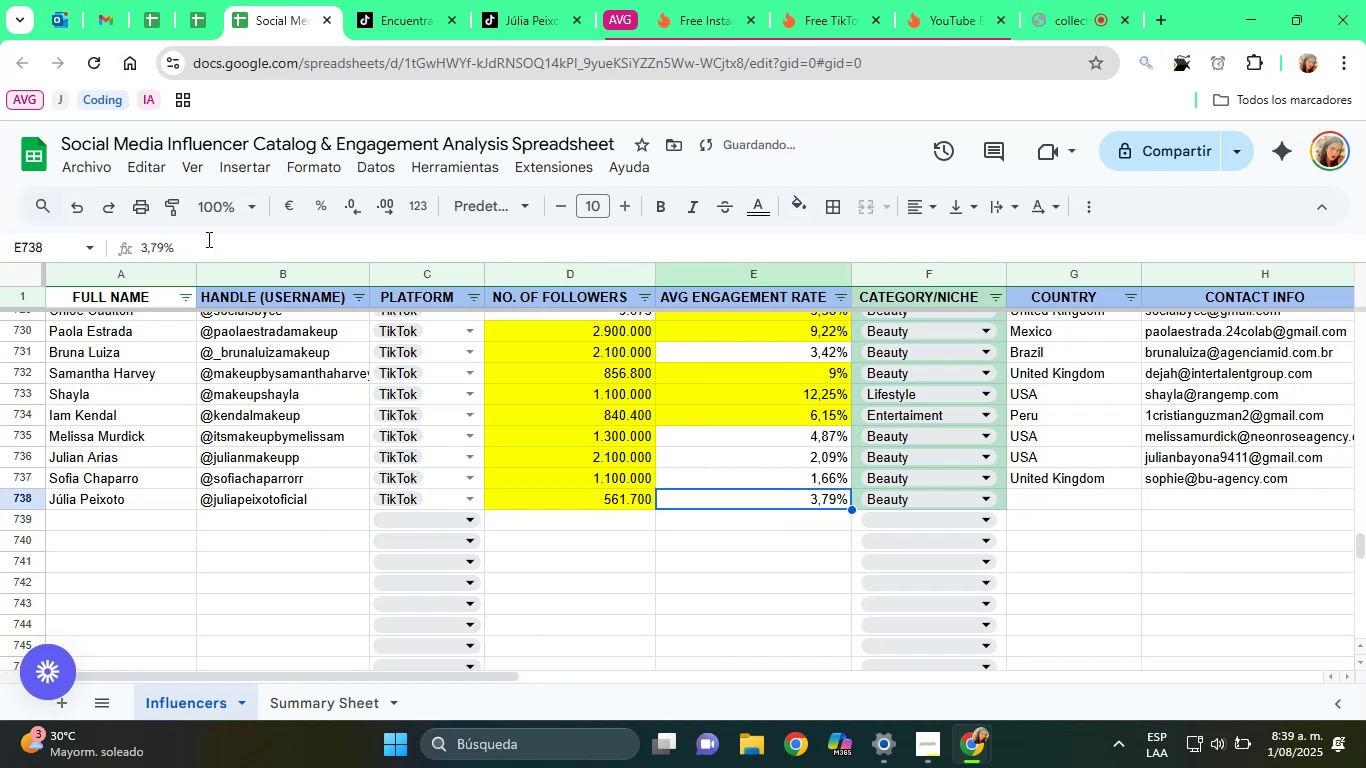 
key(ArrowRight)
 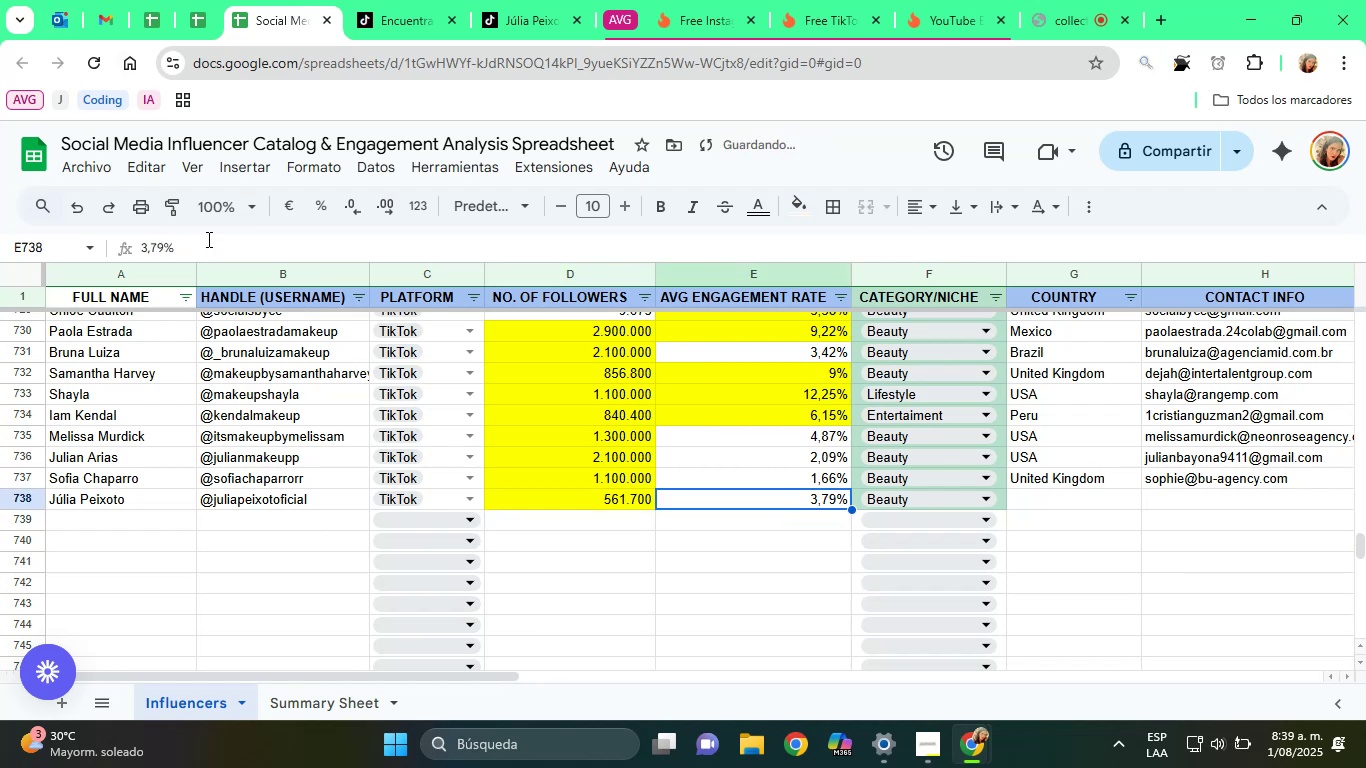 
key(ArrowRight)
 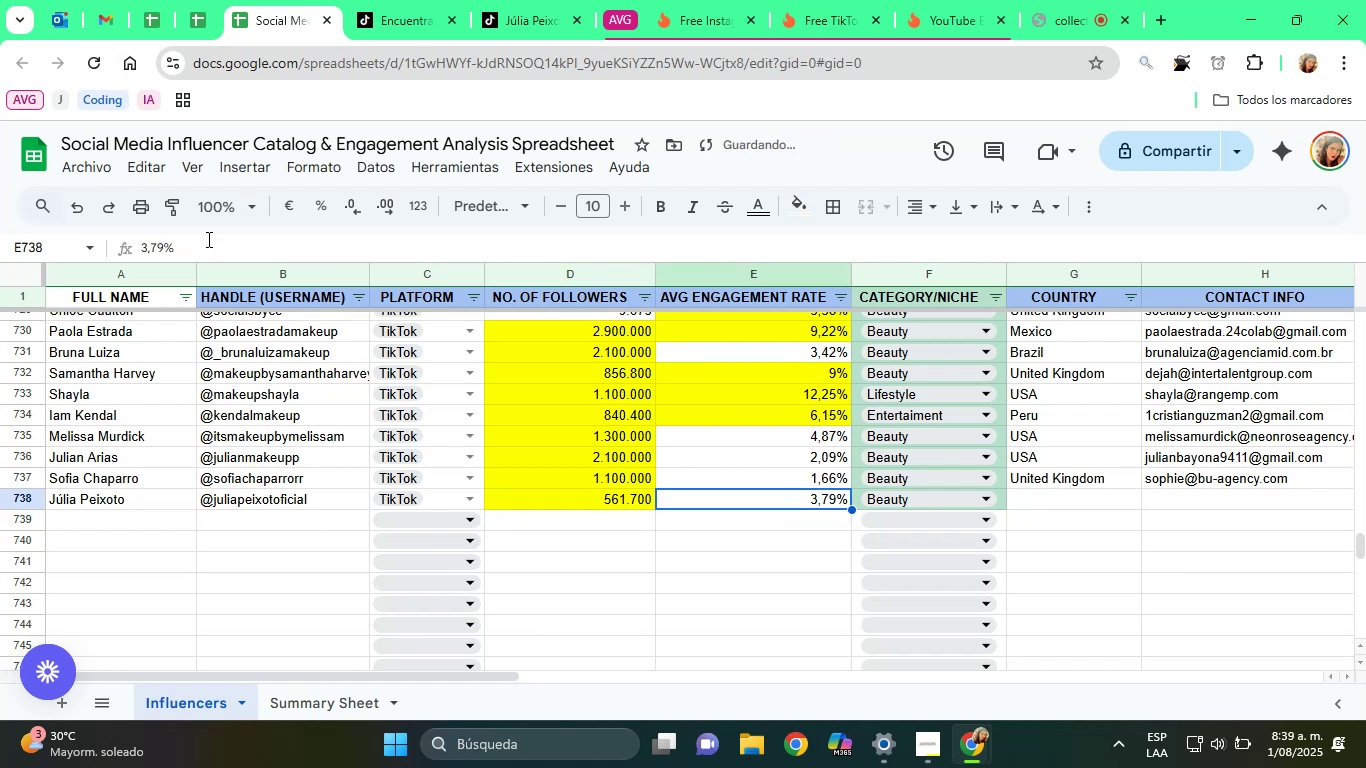 
key(ArrowRight)
 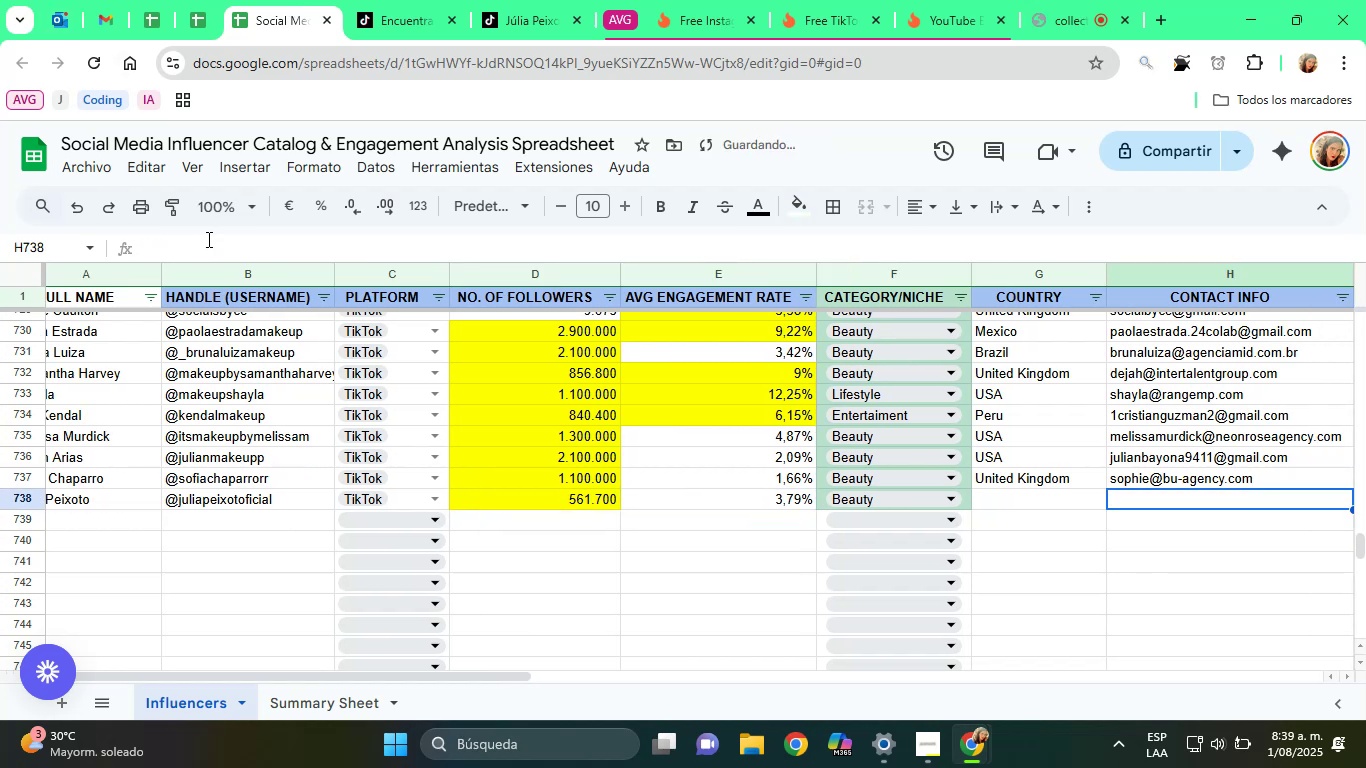 
key(ArrowRight)
 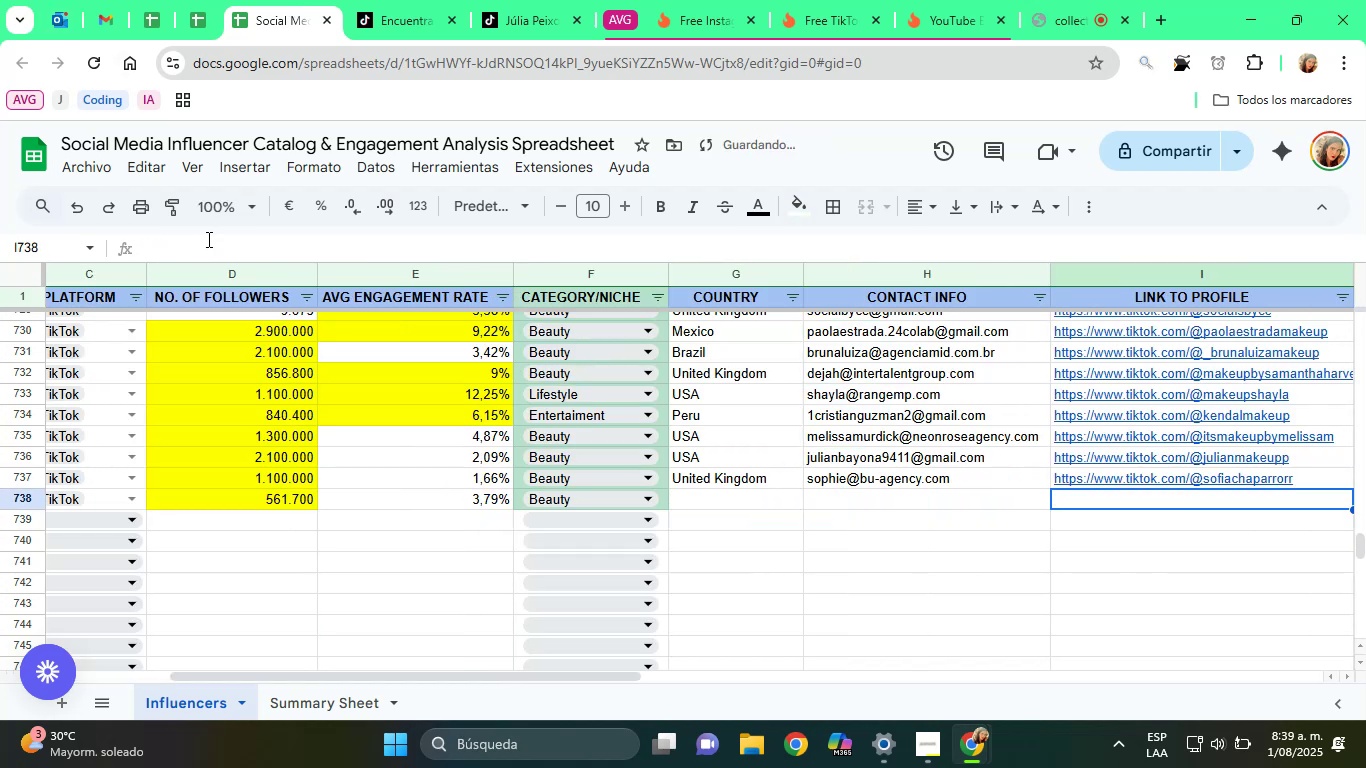 
key(ArrowRight)
 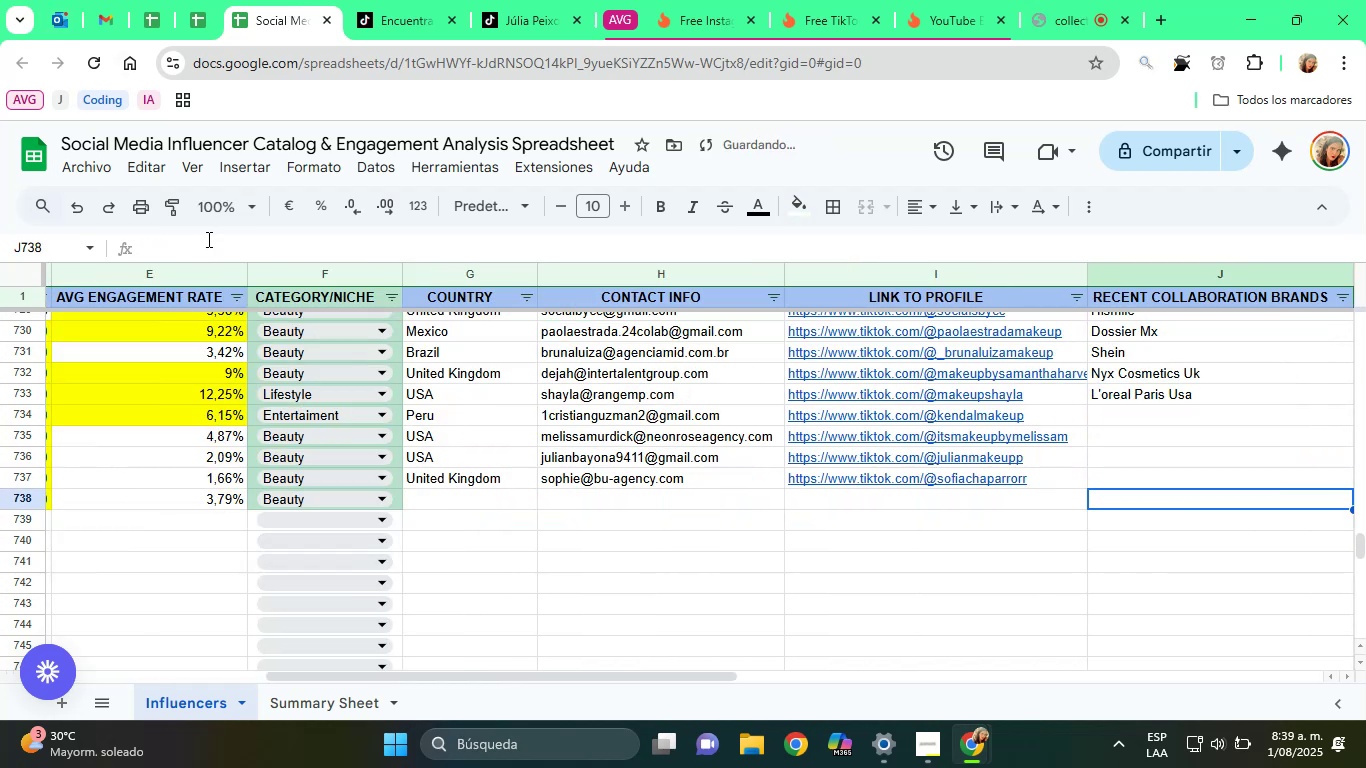 
key(ArrowLeft)
 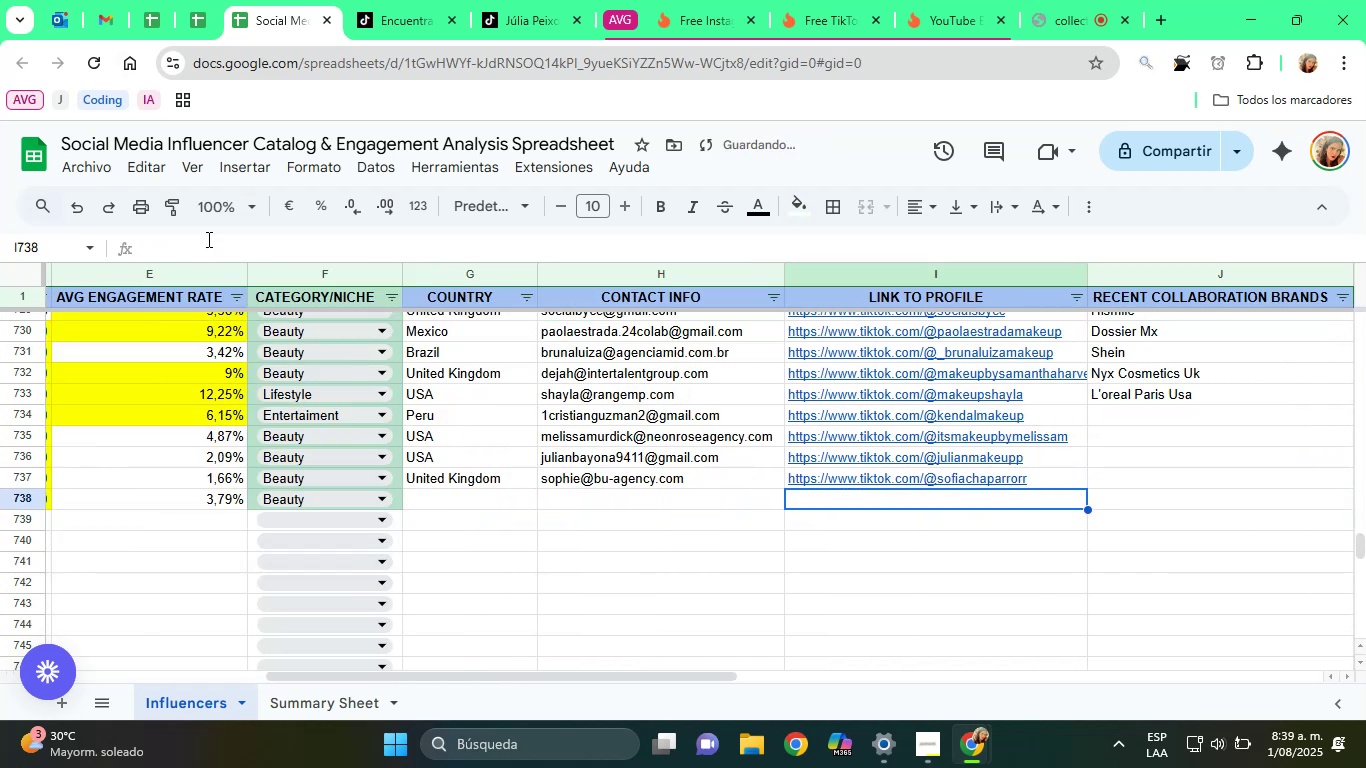 
key(ArrowLeft)
 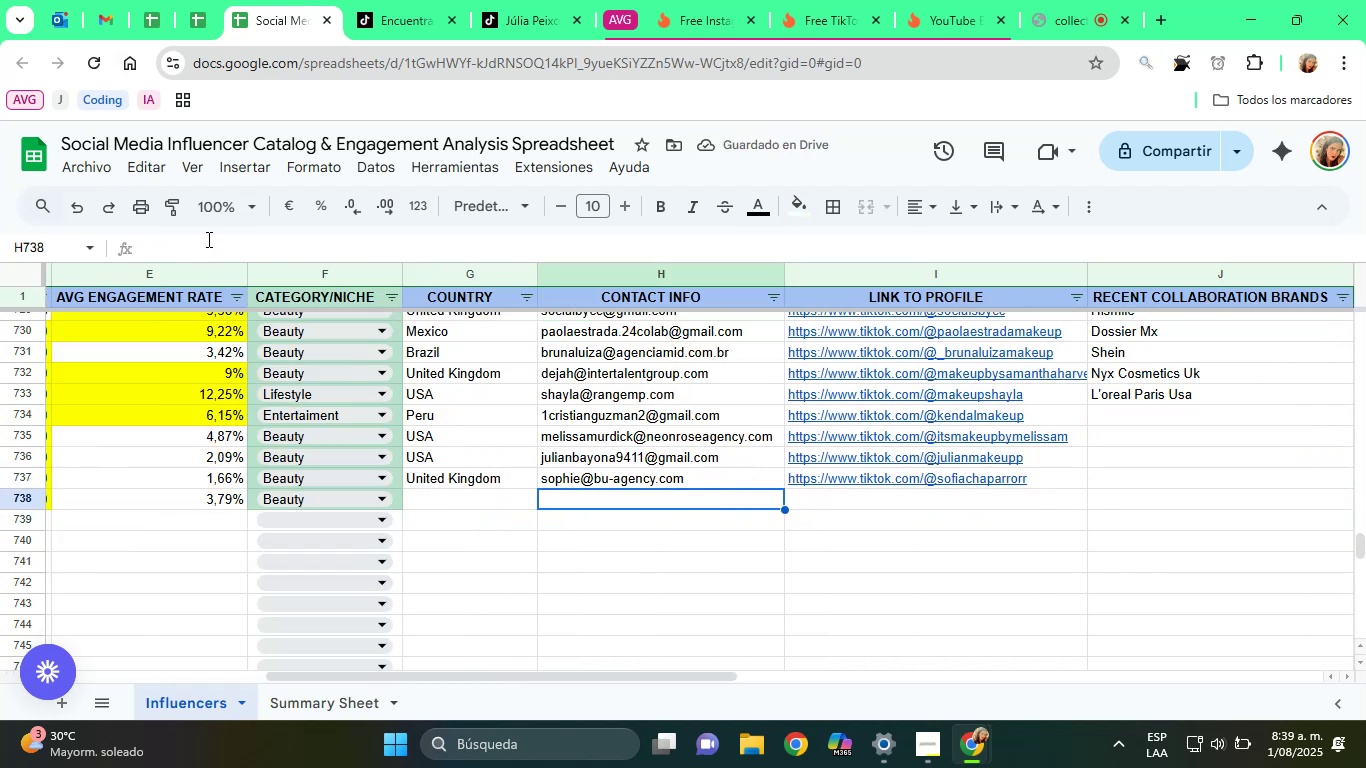 
key(ArrowLeft)
 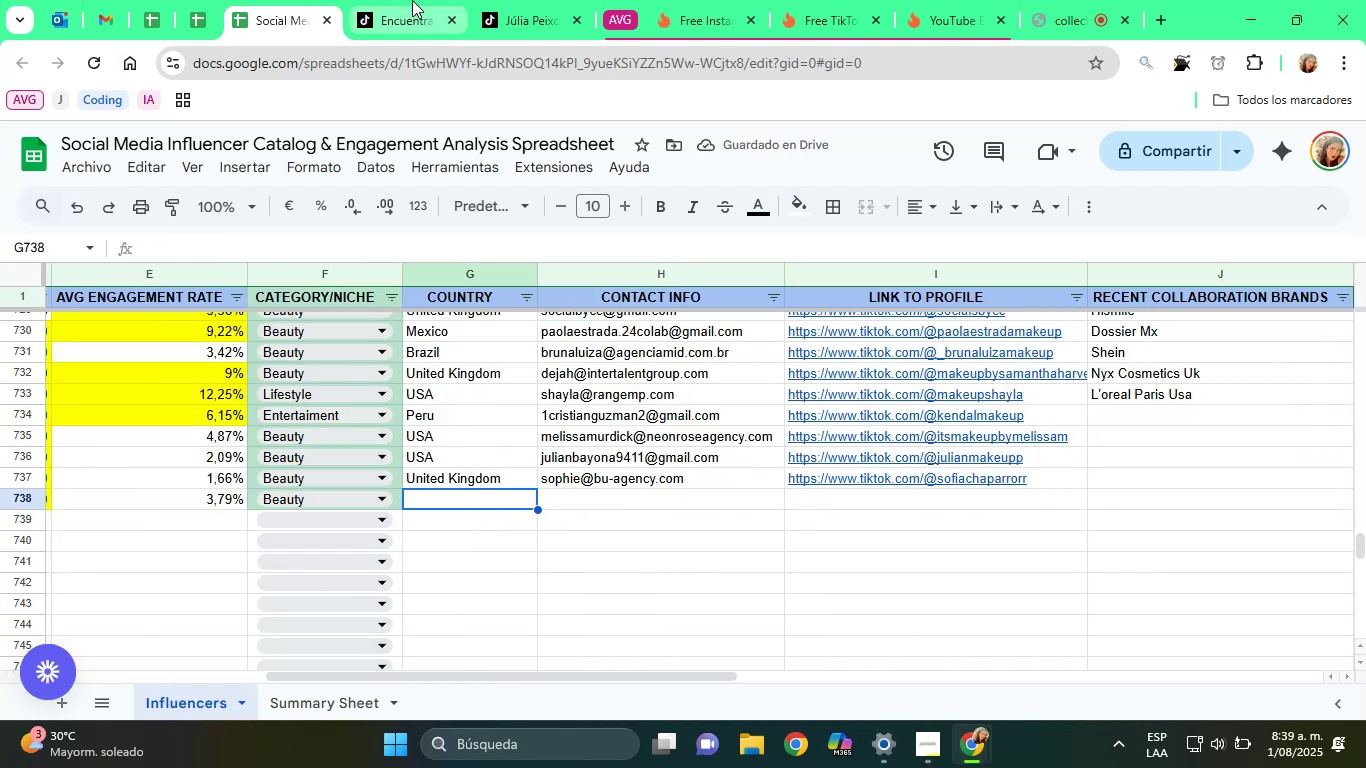 
left_click([498, 0])
 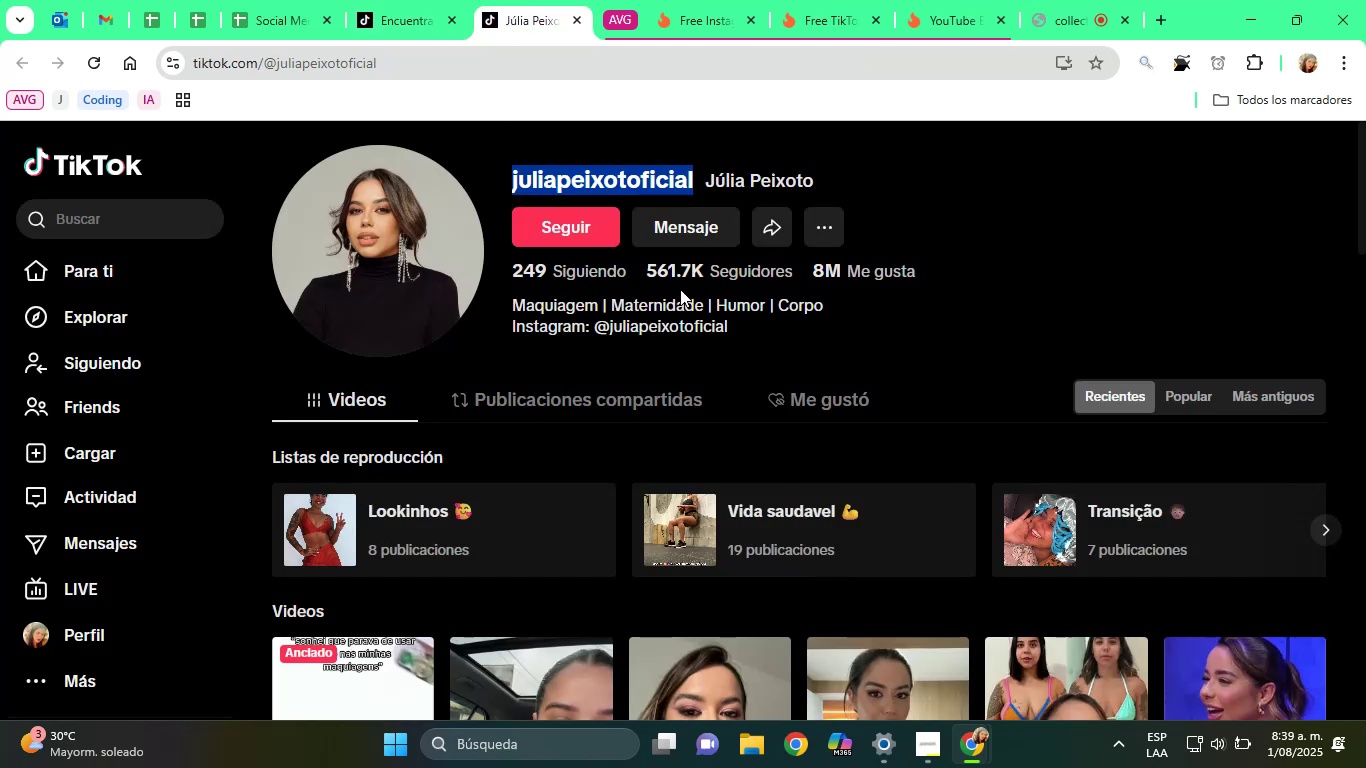 
right_click([612, 175])
 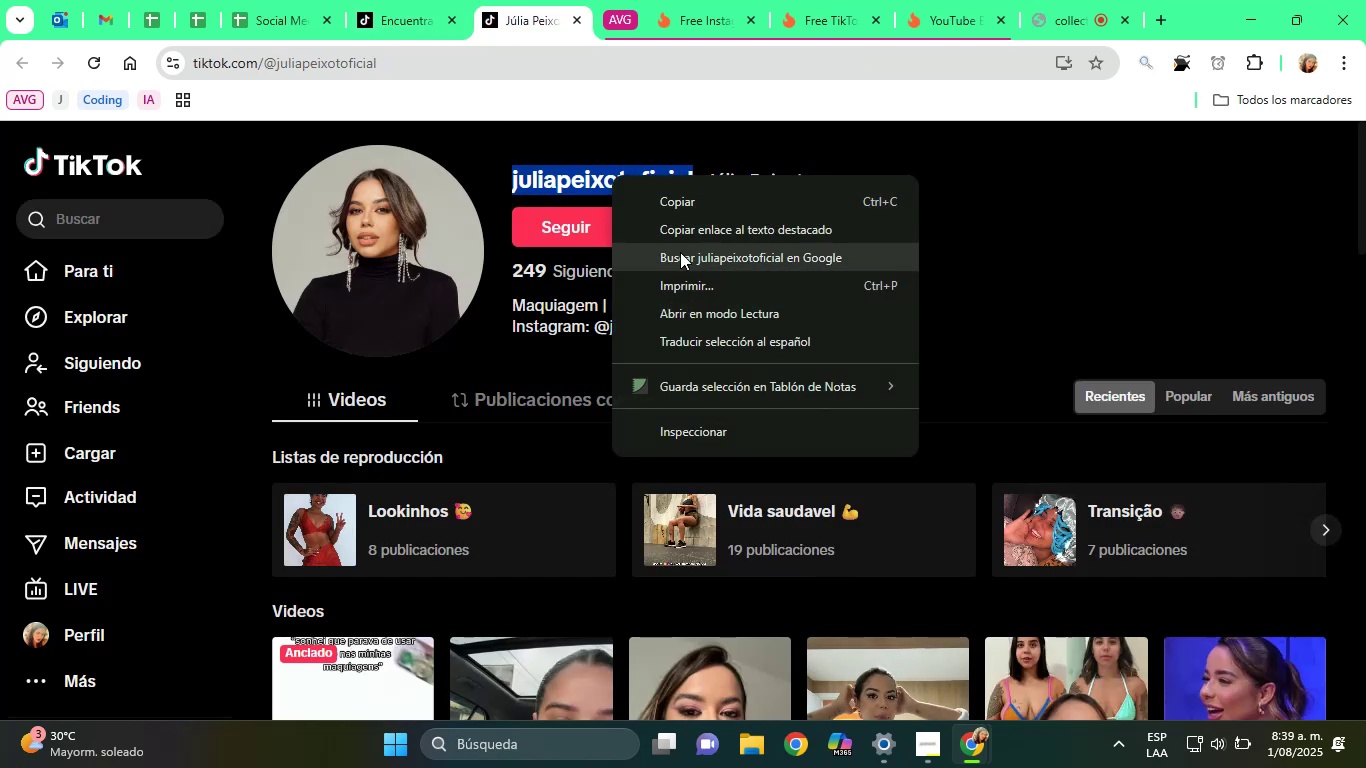 
left_click([680, 252])
 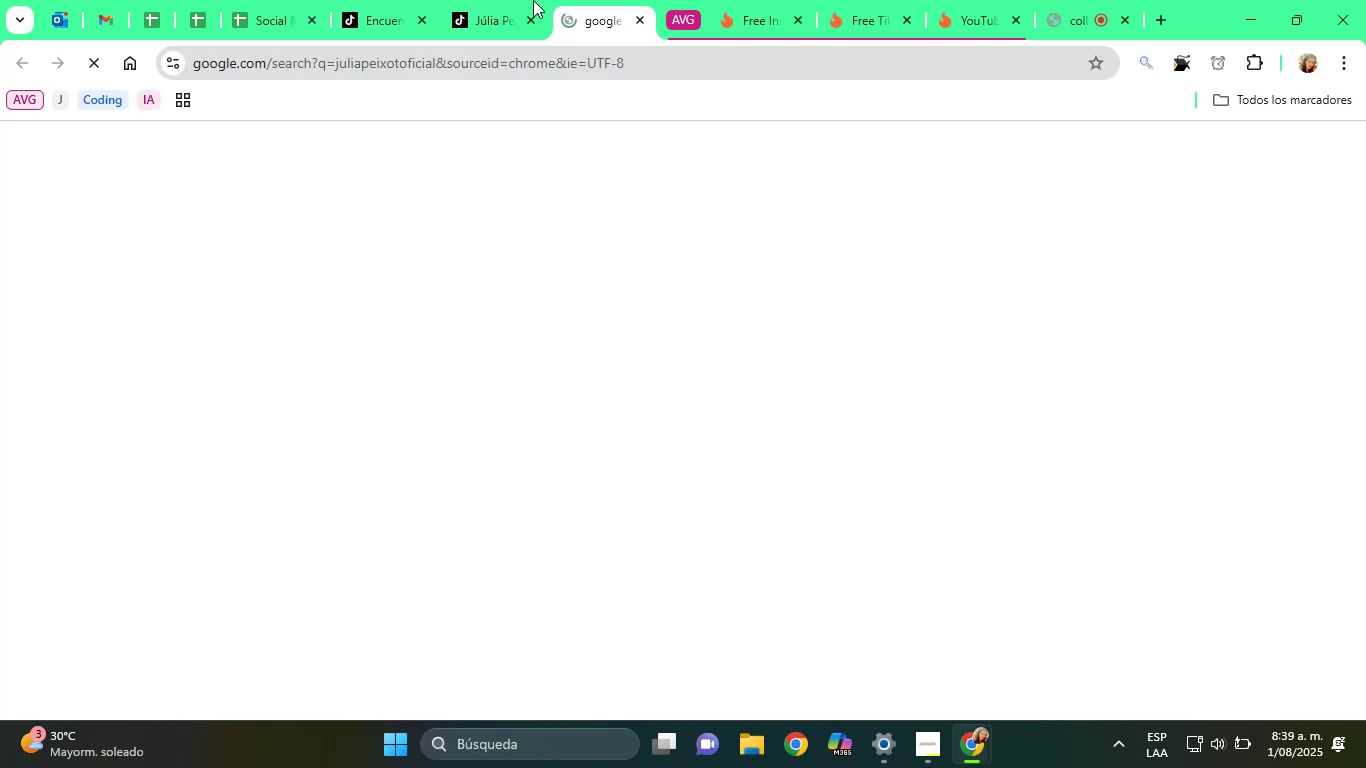 
left_click([495, 0])
 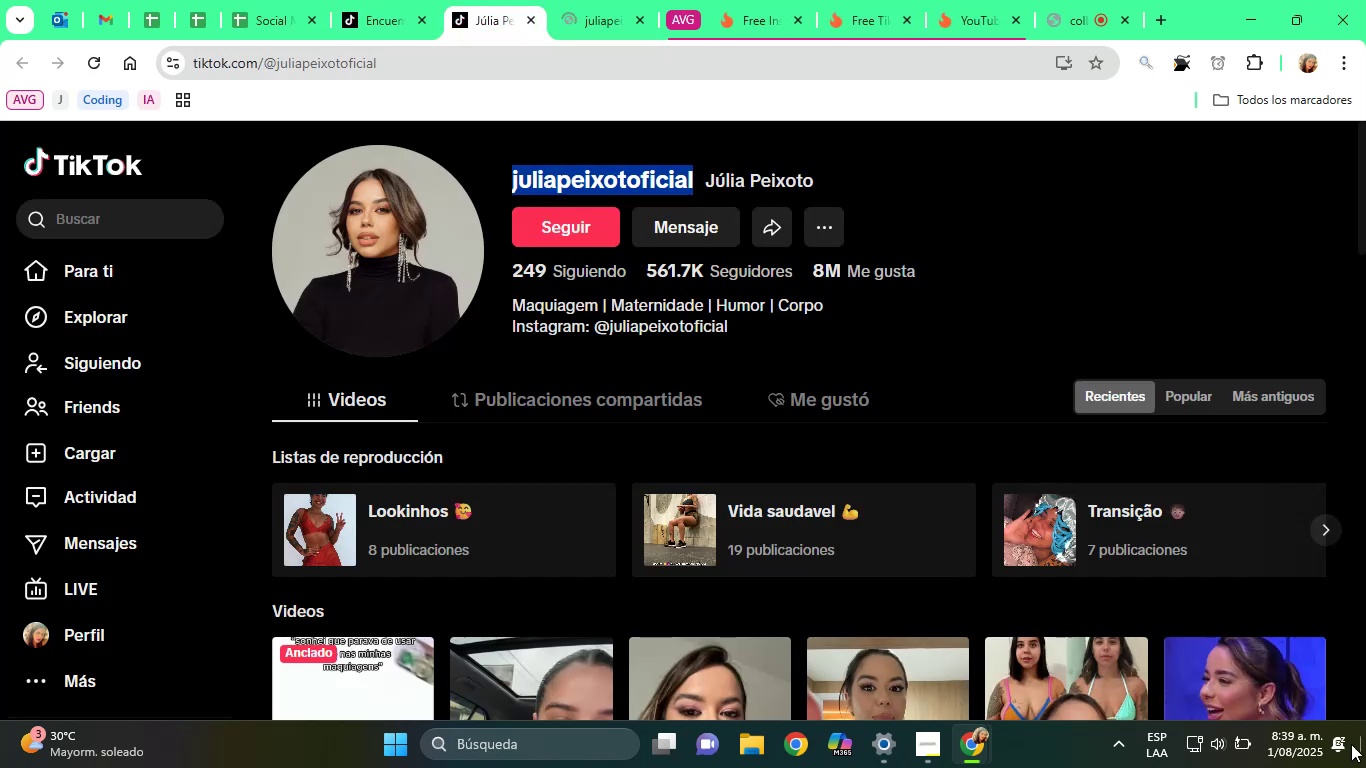 
scroll: coordinate [736, 364], scroll_direction: down, amount: 4.0
 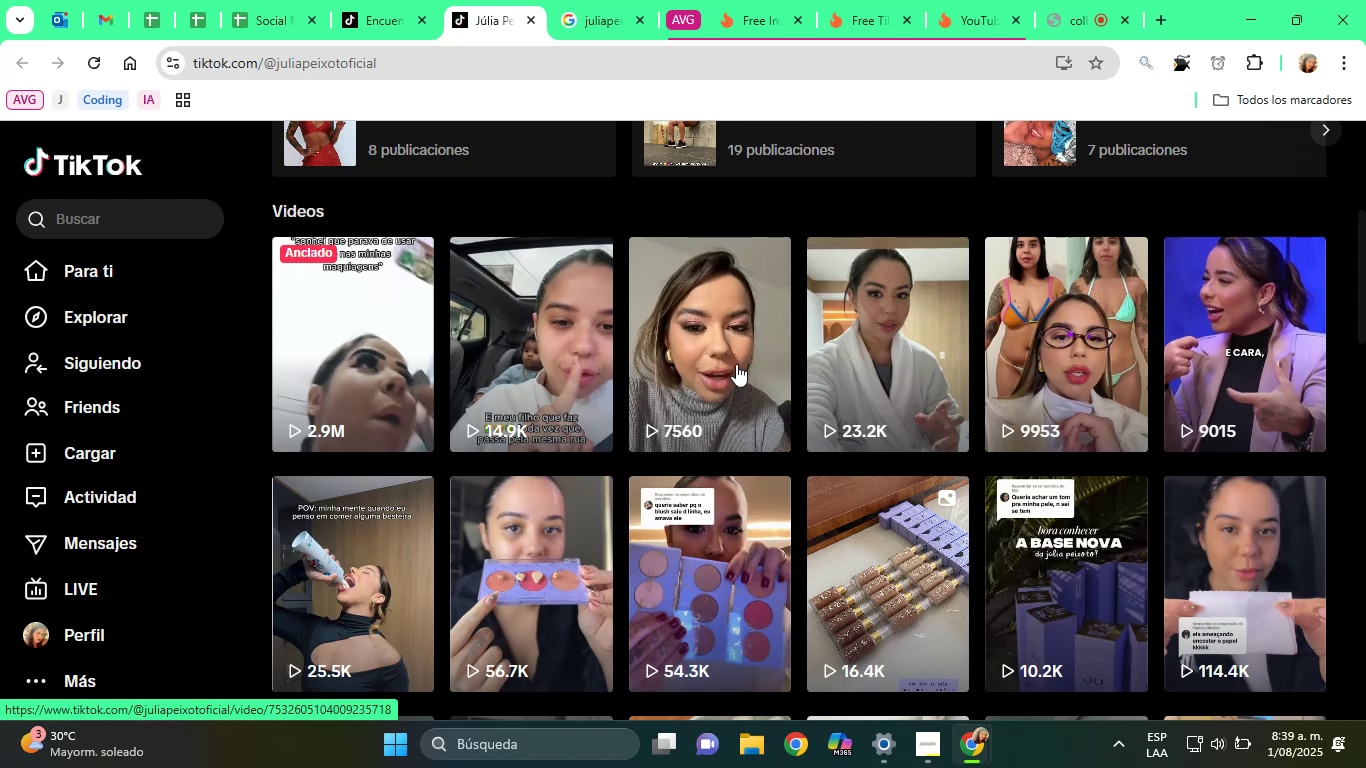 
wait(10.6)
 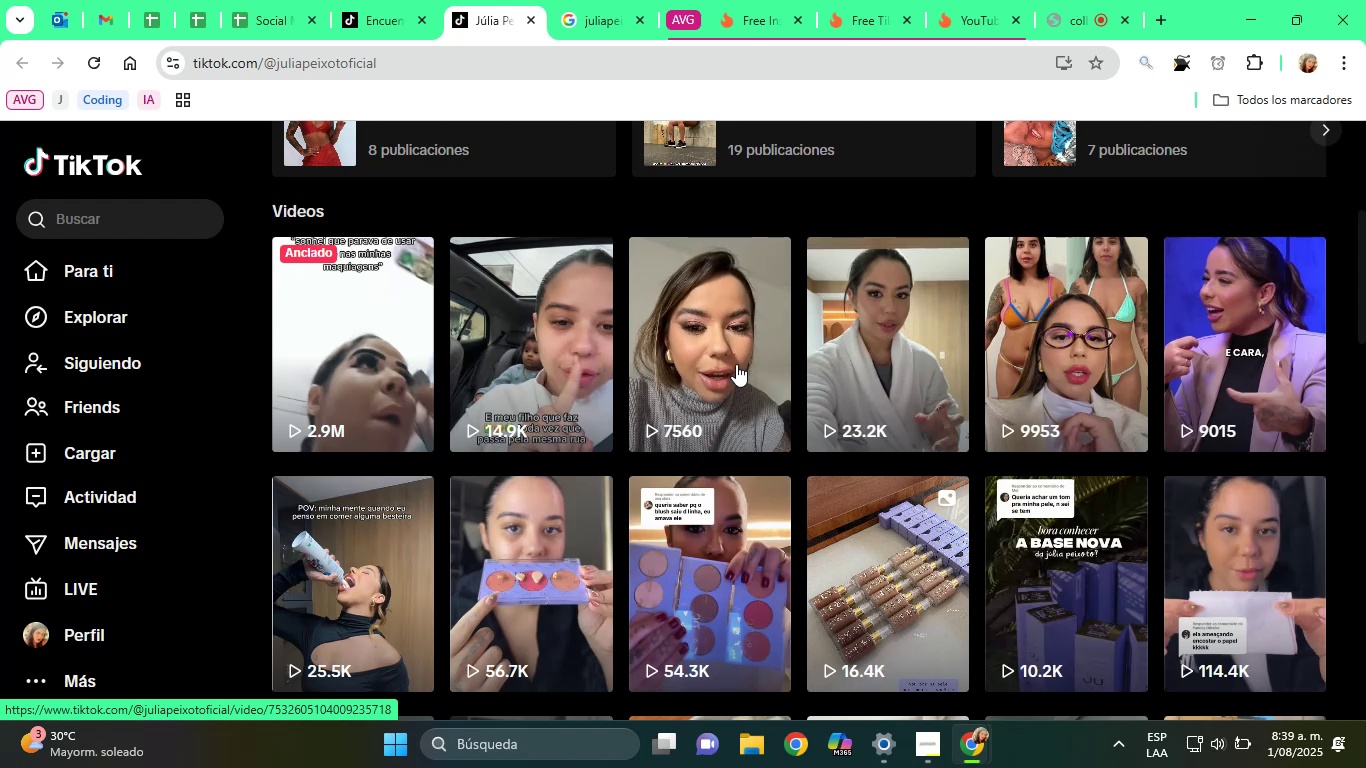 
left_click([582, 0])
 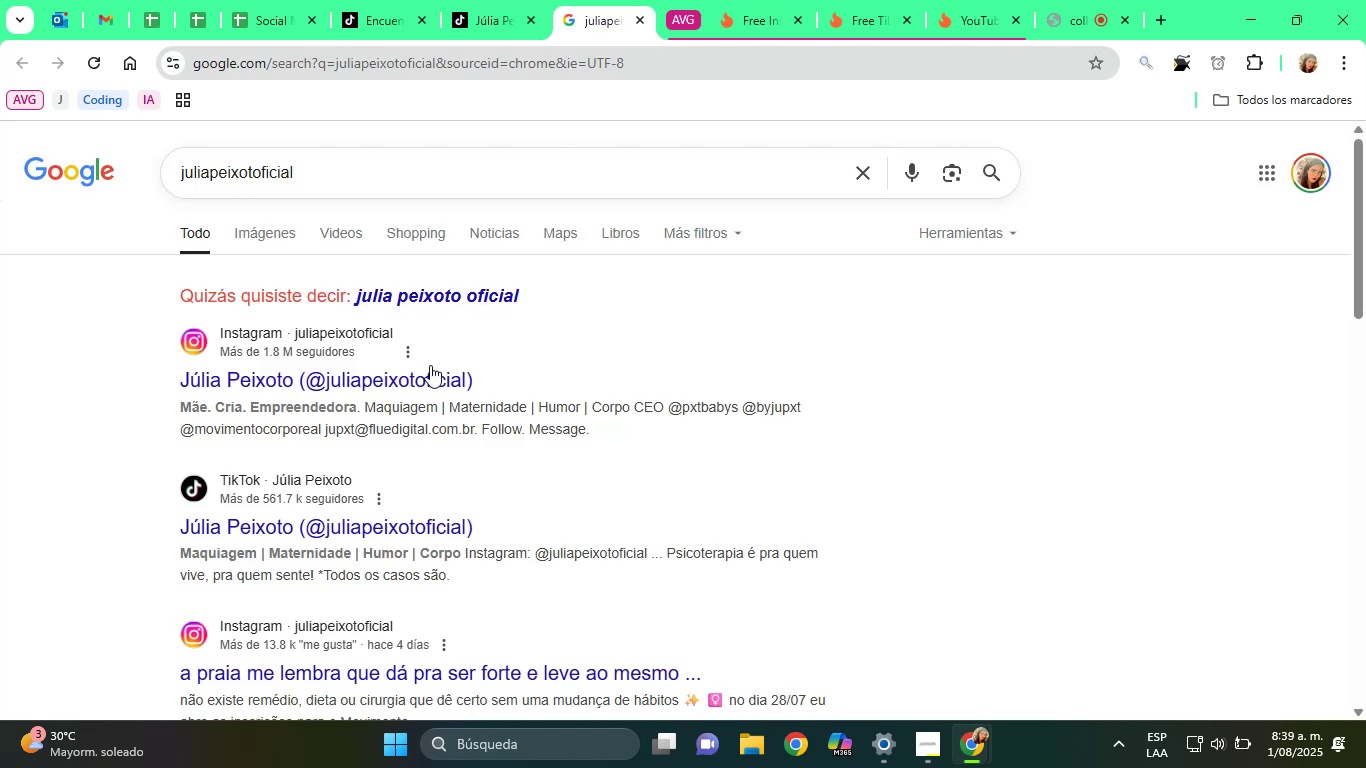 
left_click([391, 372])
 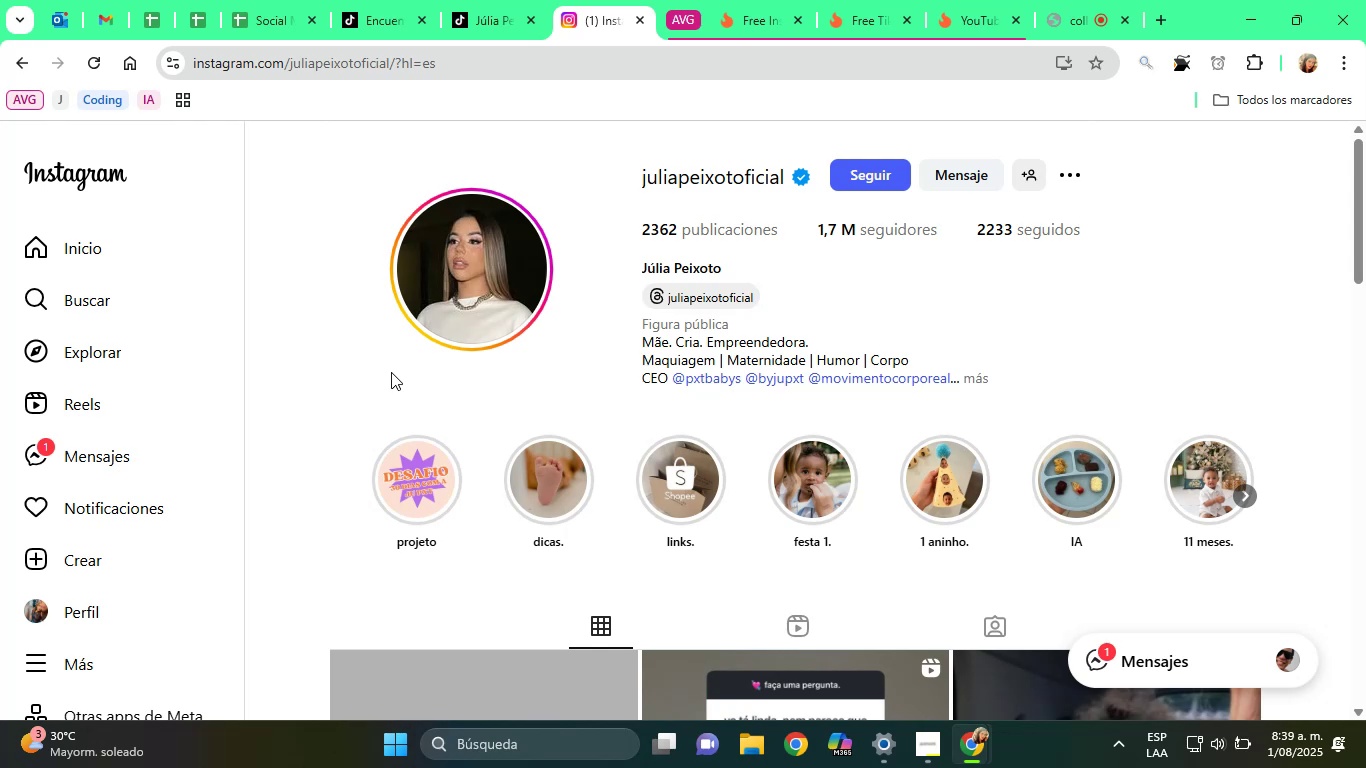 
wait(24.53)
 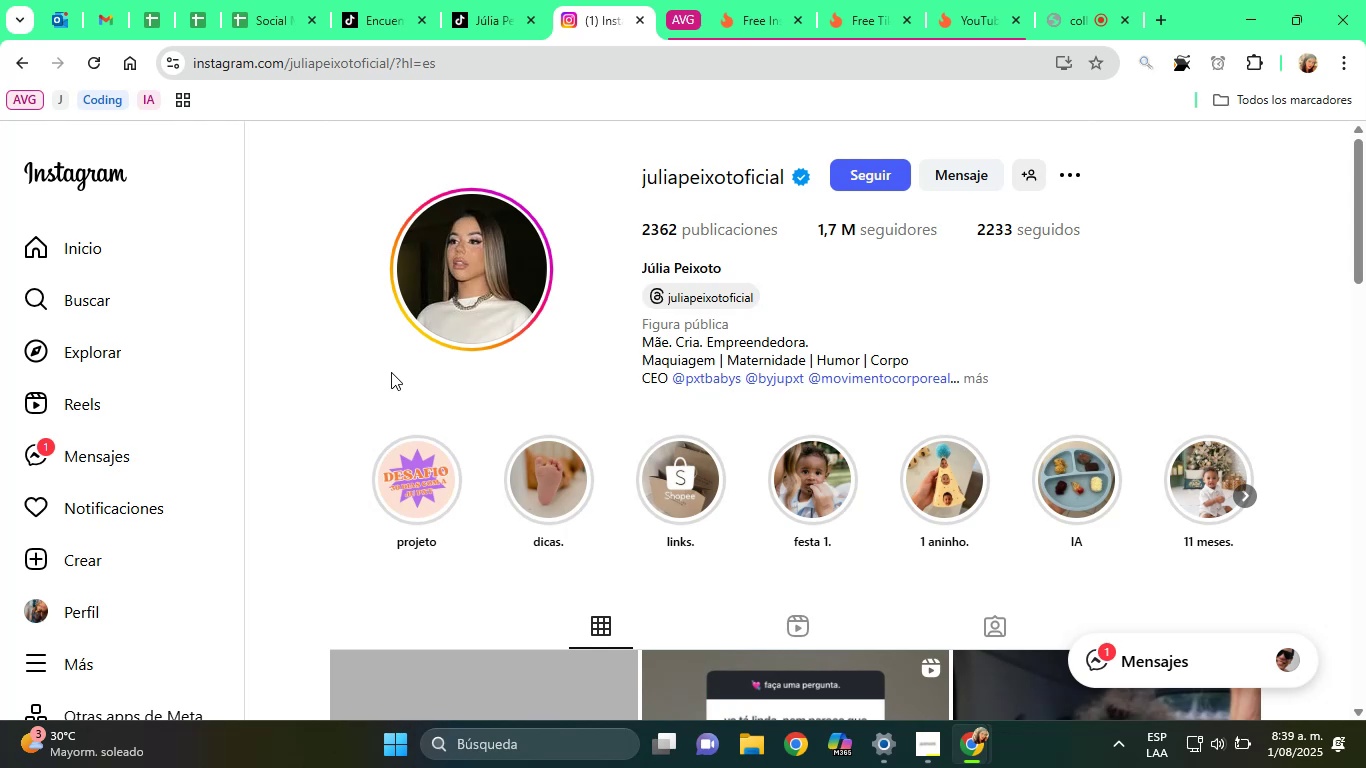 
left_click([714, 147])
 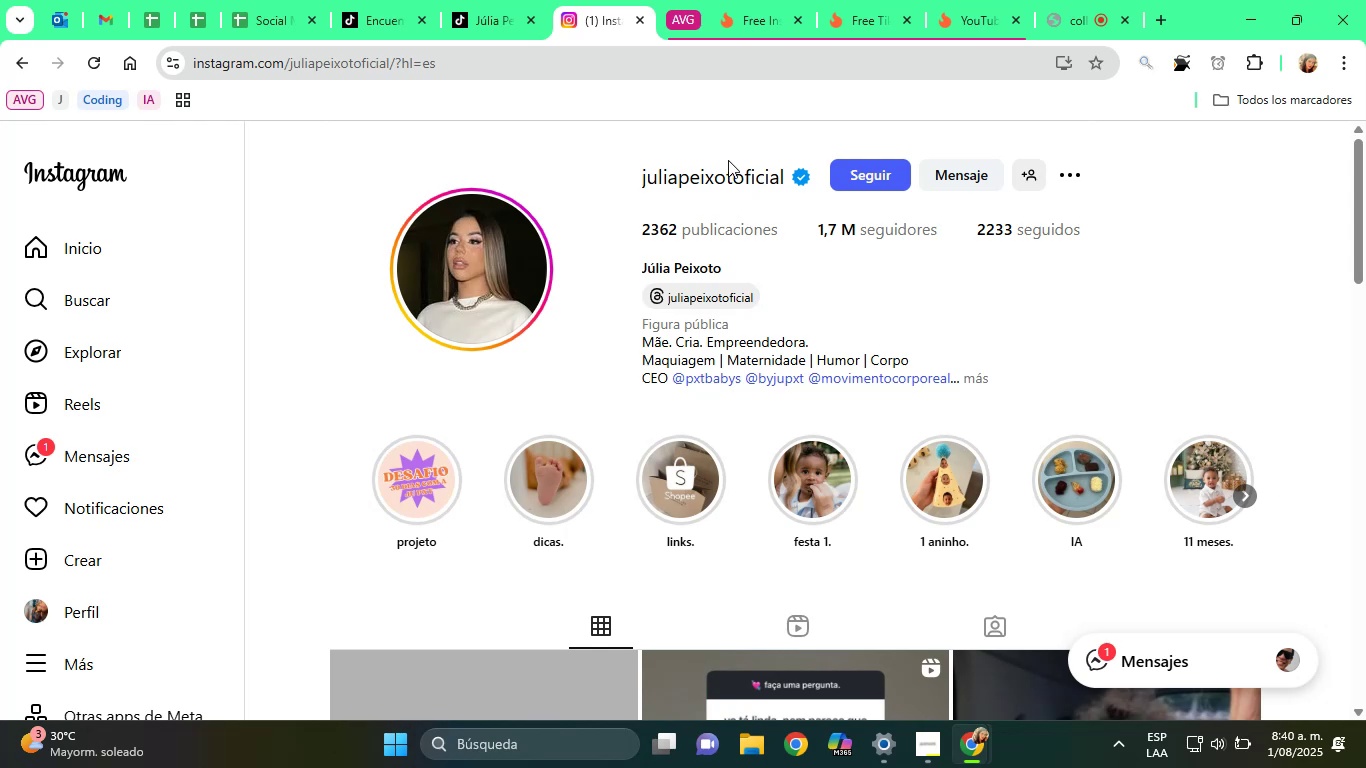 
left_click([731, 164])
 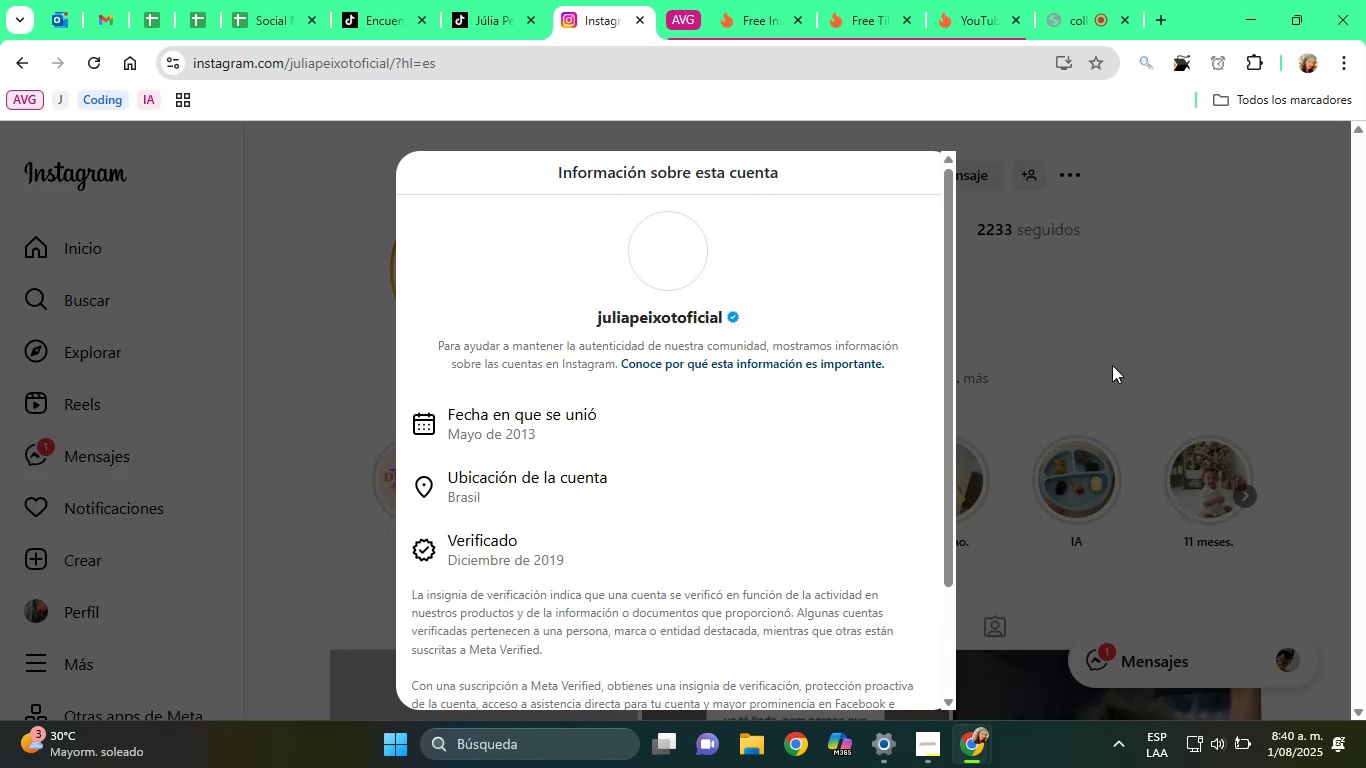 
left_click([1112, 365])
 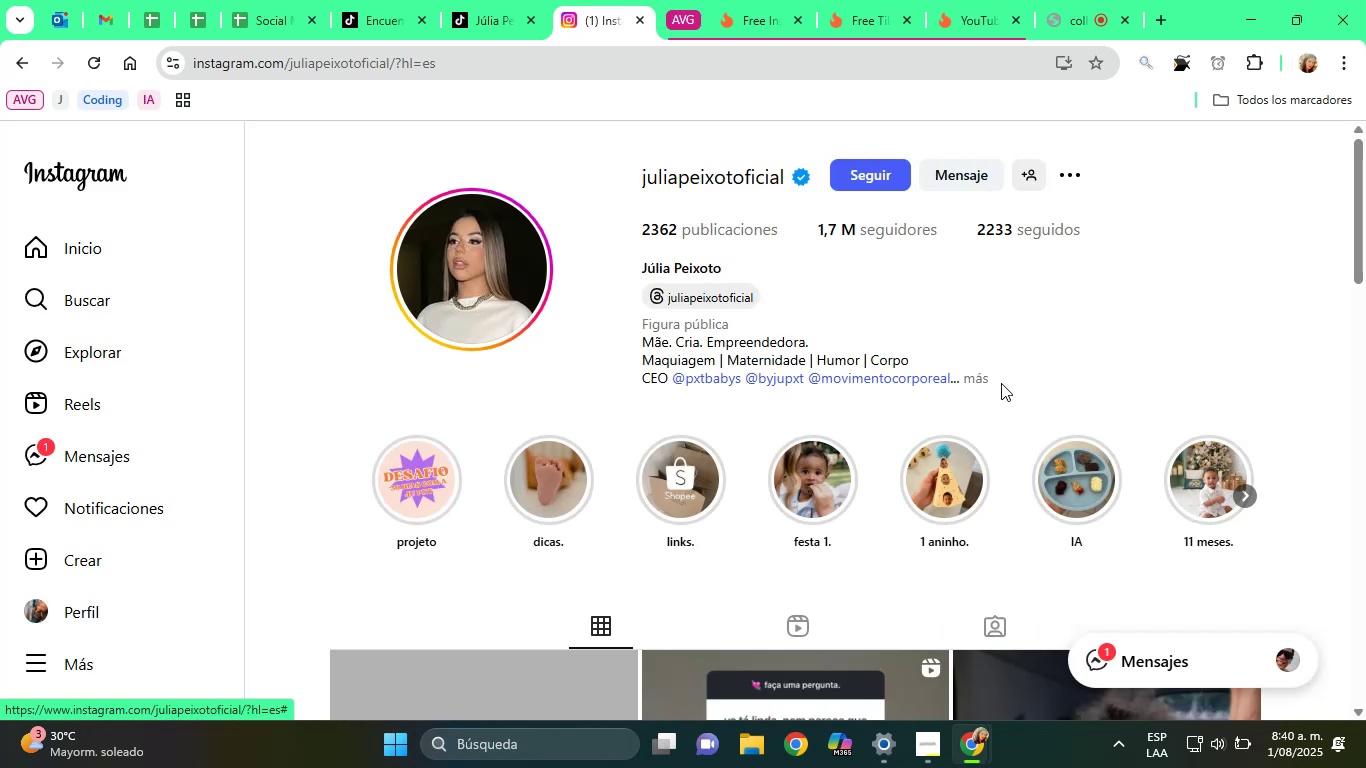 
left_click([977, 377])
 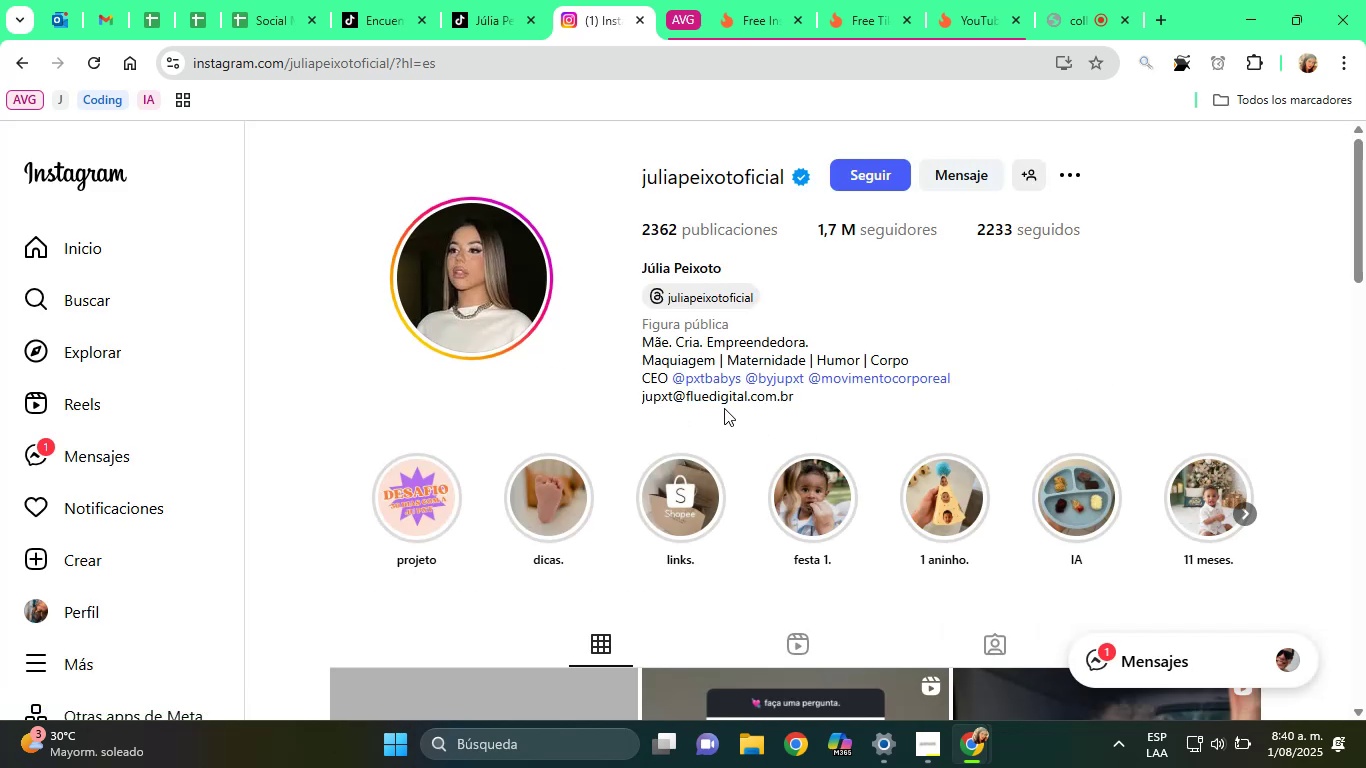 
double_click([711, 398])
 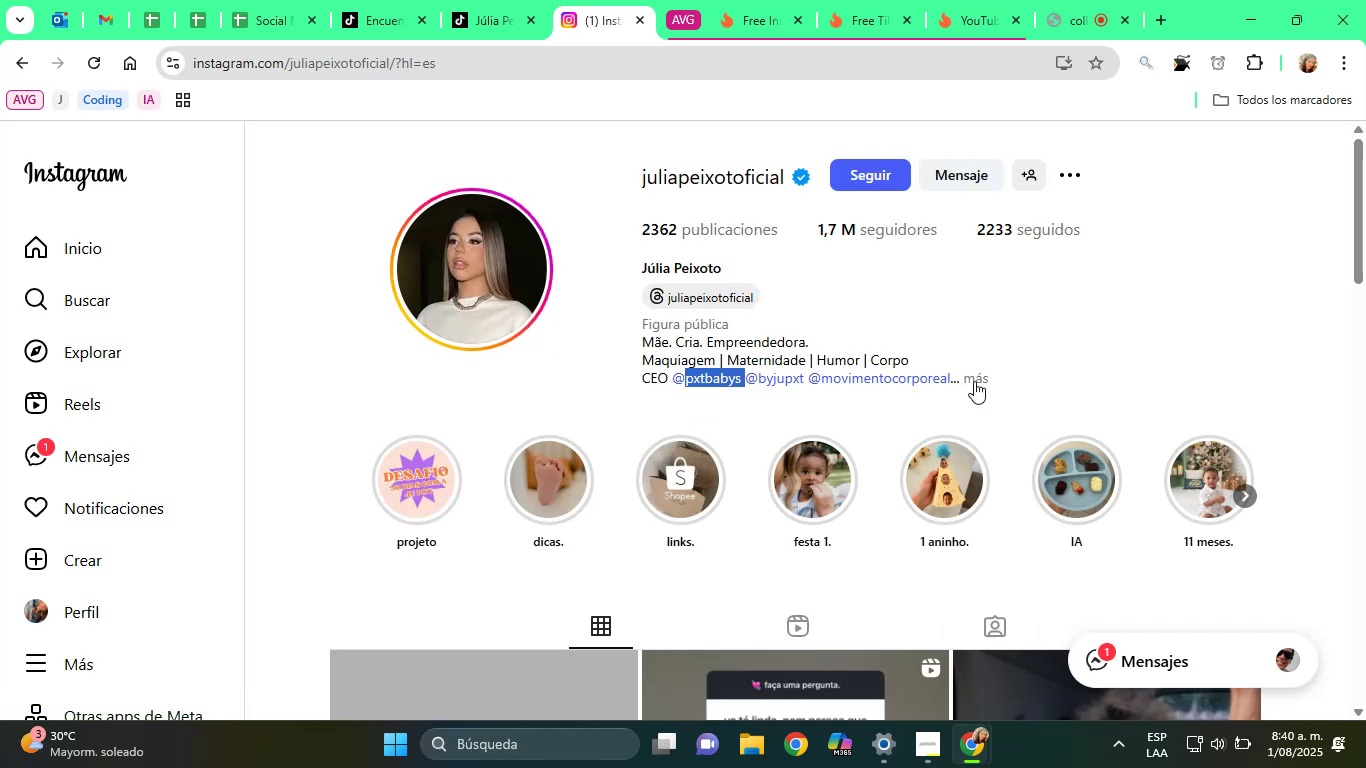 
left_click([974, 380])
 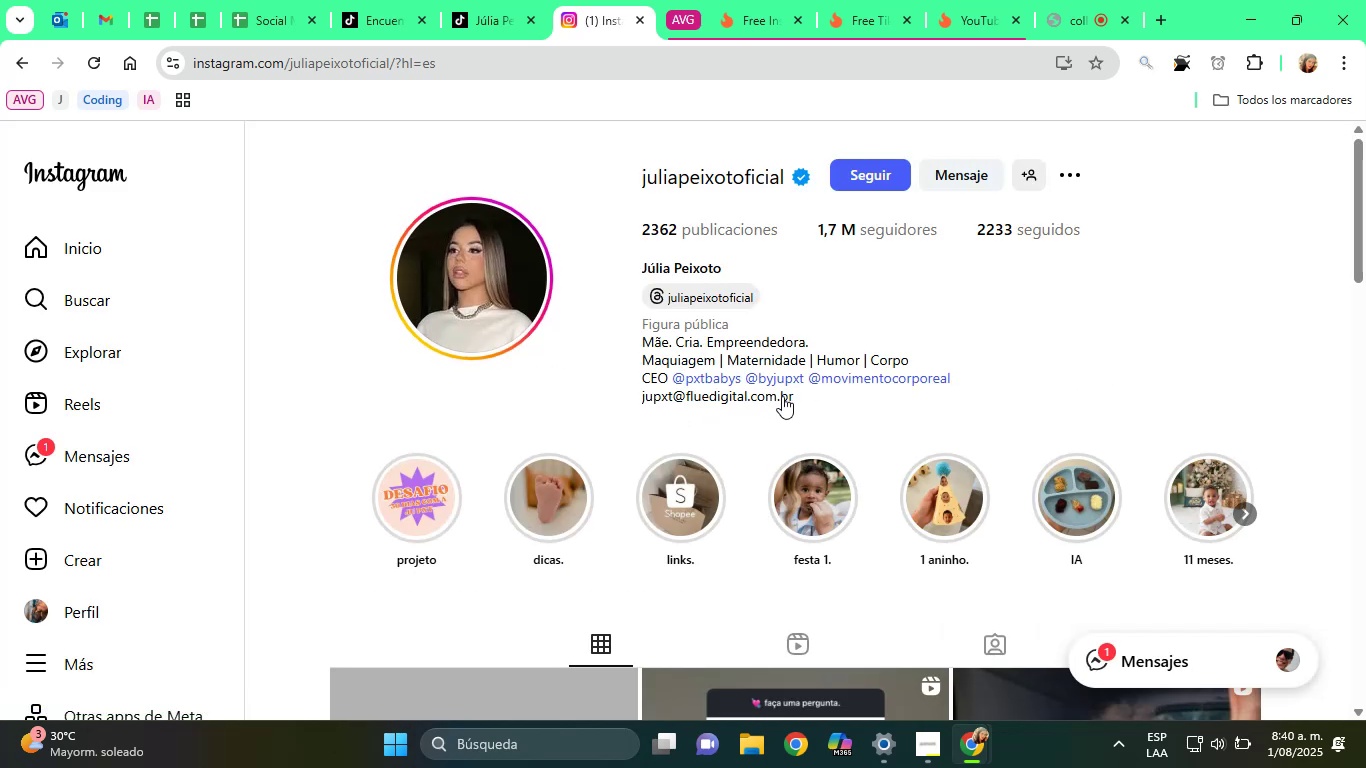 
left_click_drag(start_coordinate=[801, 401], to_coordinate=[634, 399])
 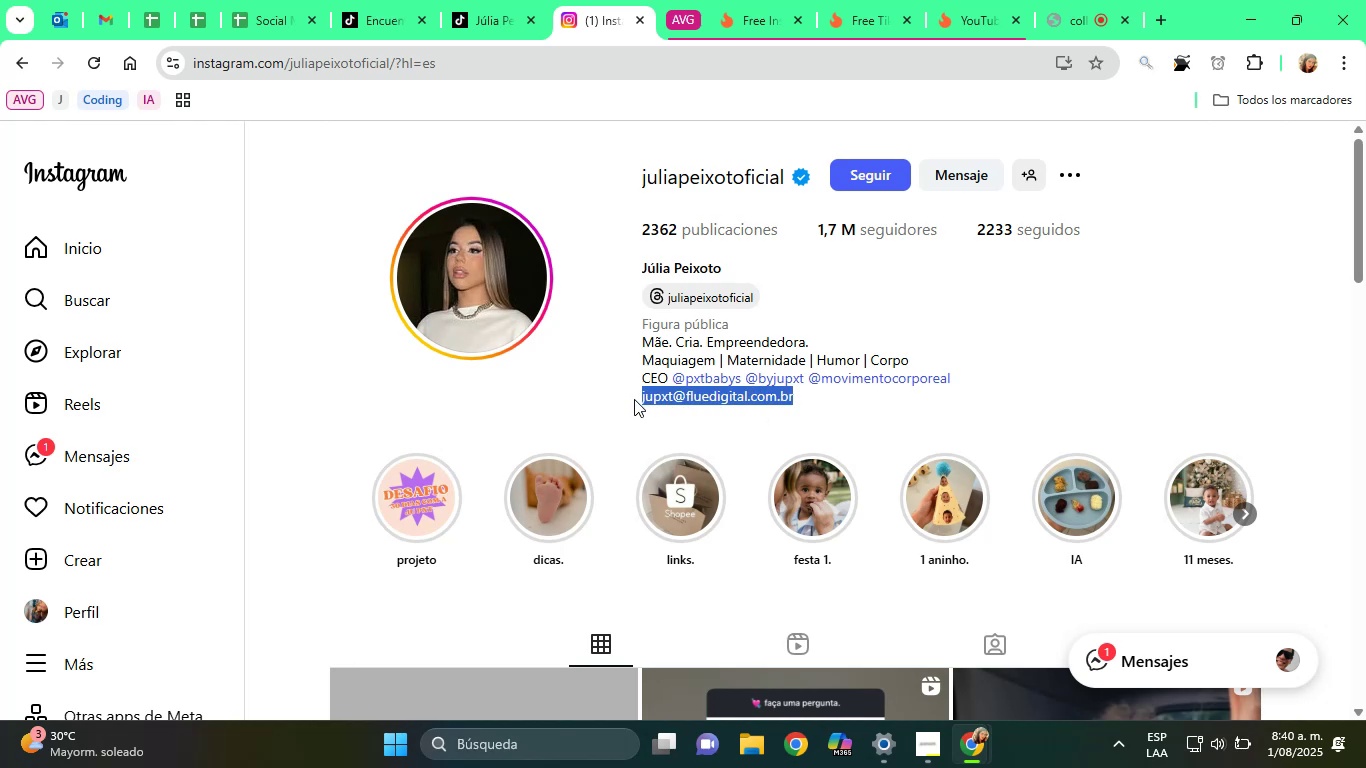 
left_click([634, 399])
 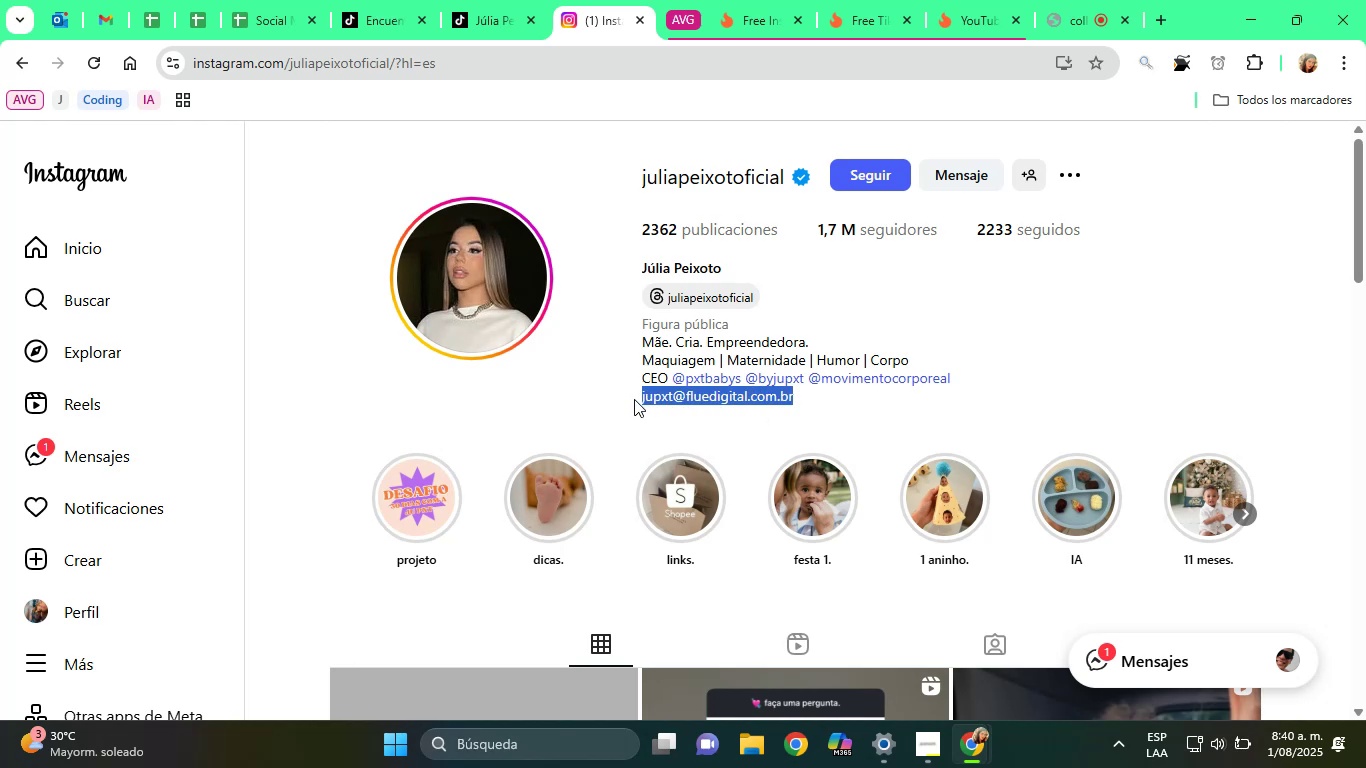 
key(Control+C)
 